 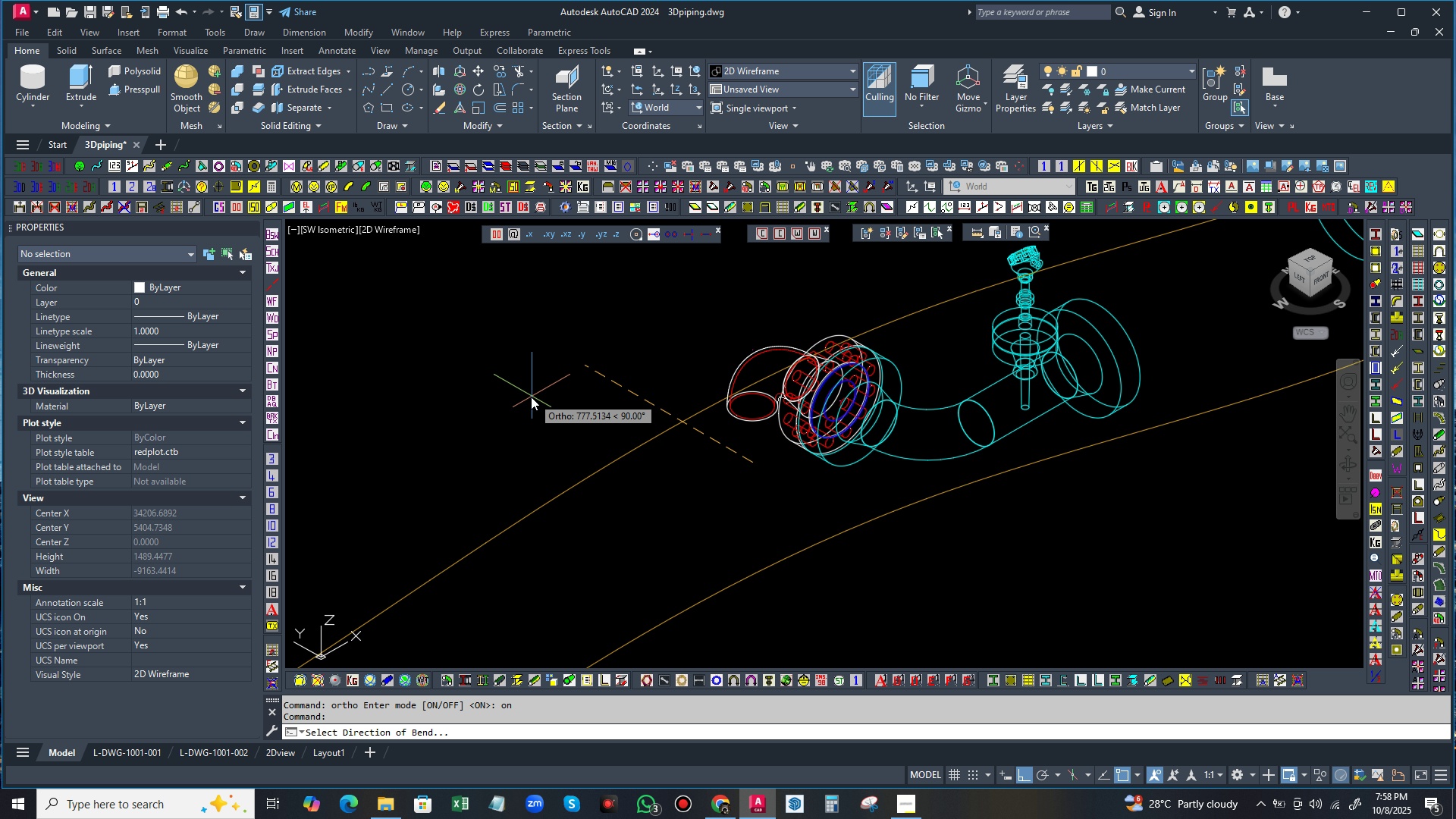 
left_click([503, 382])
 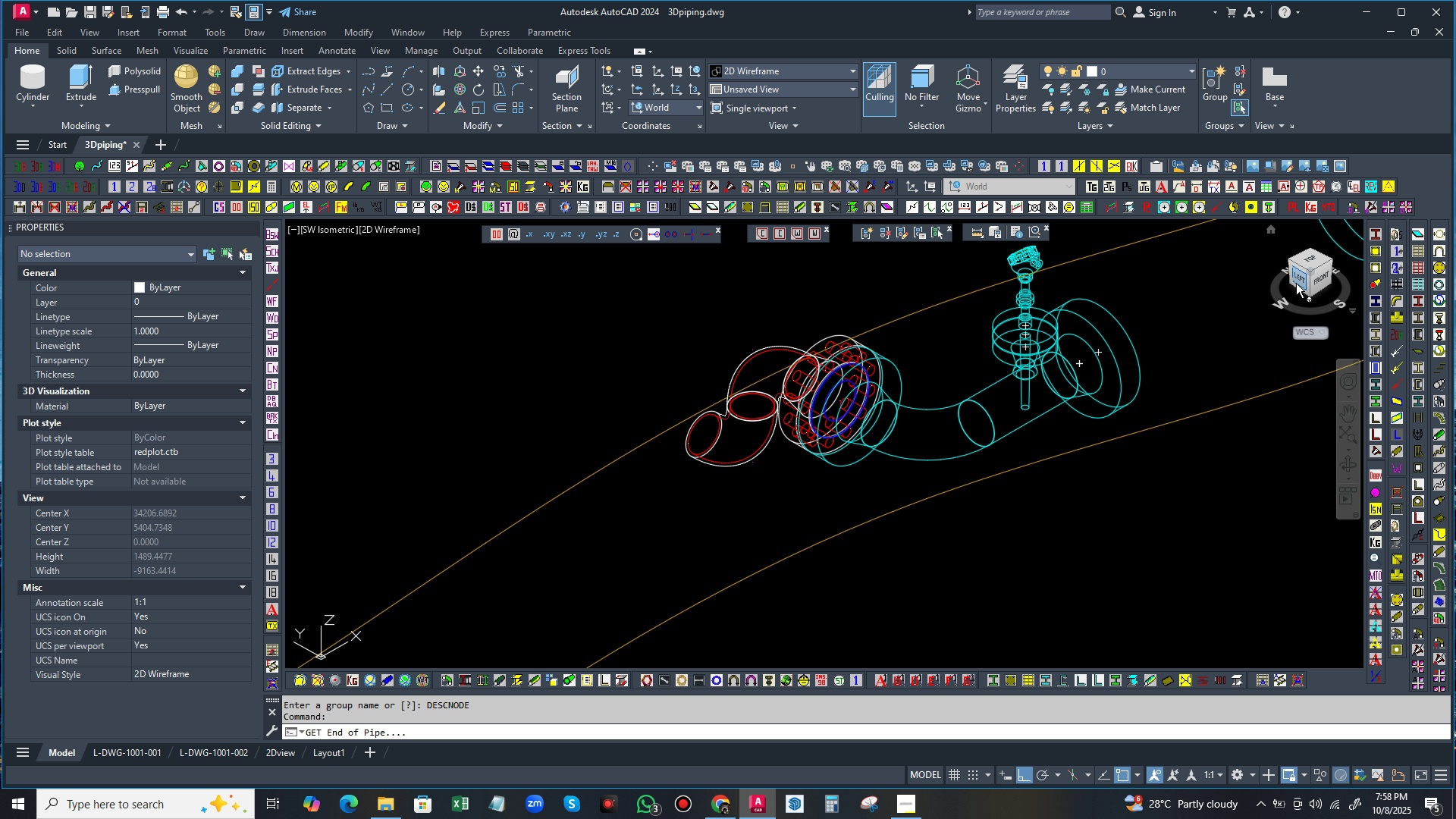 
left_click([1298, 280])
 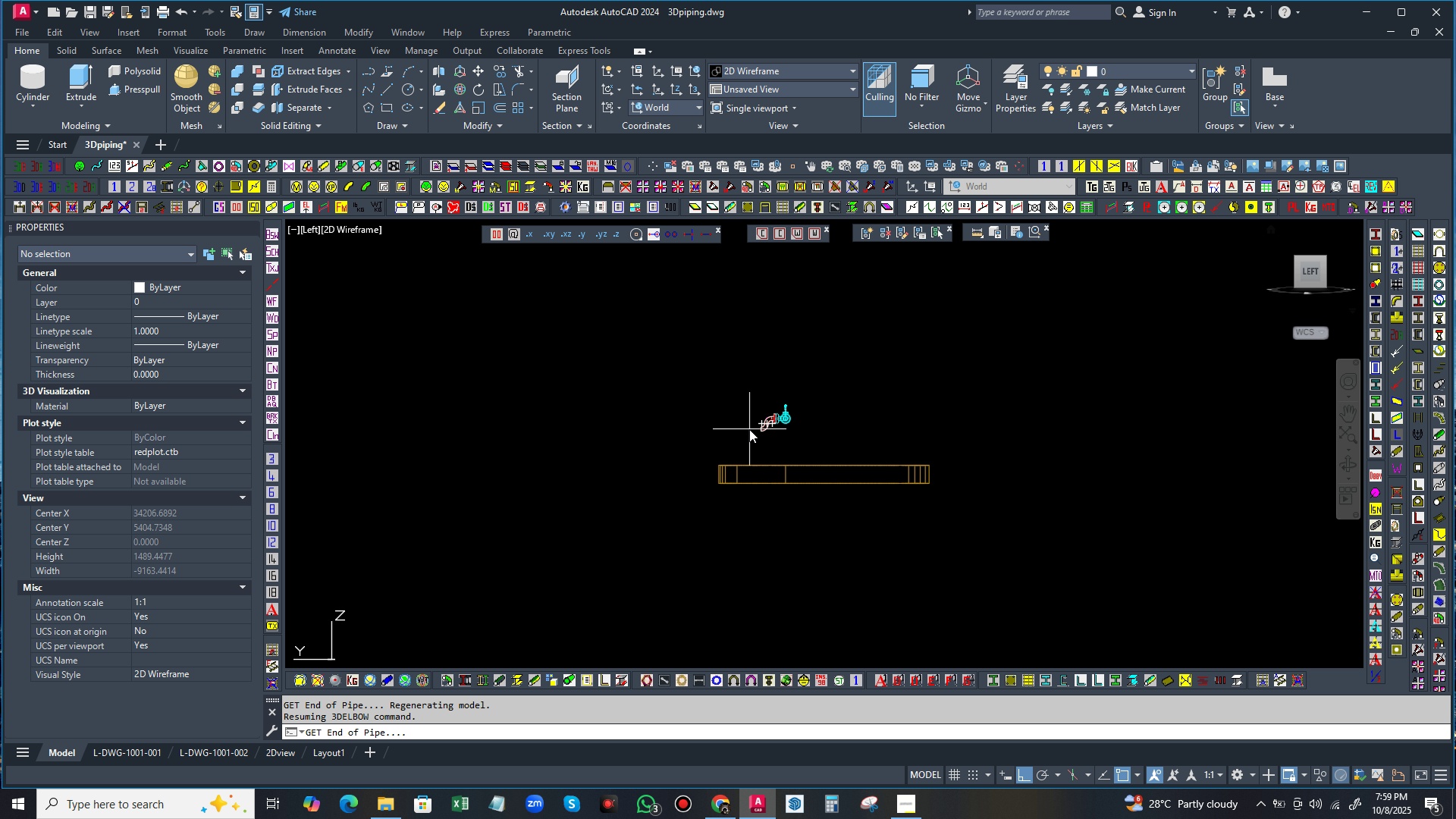 
scroll: coordinate [742, 451], scroll_direction: up, amount: 2.0
 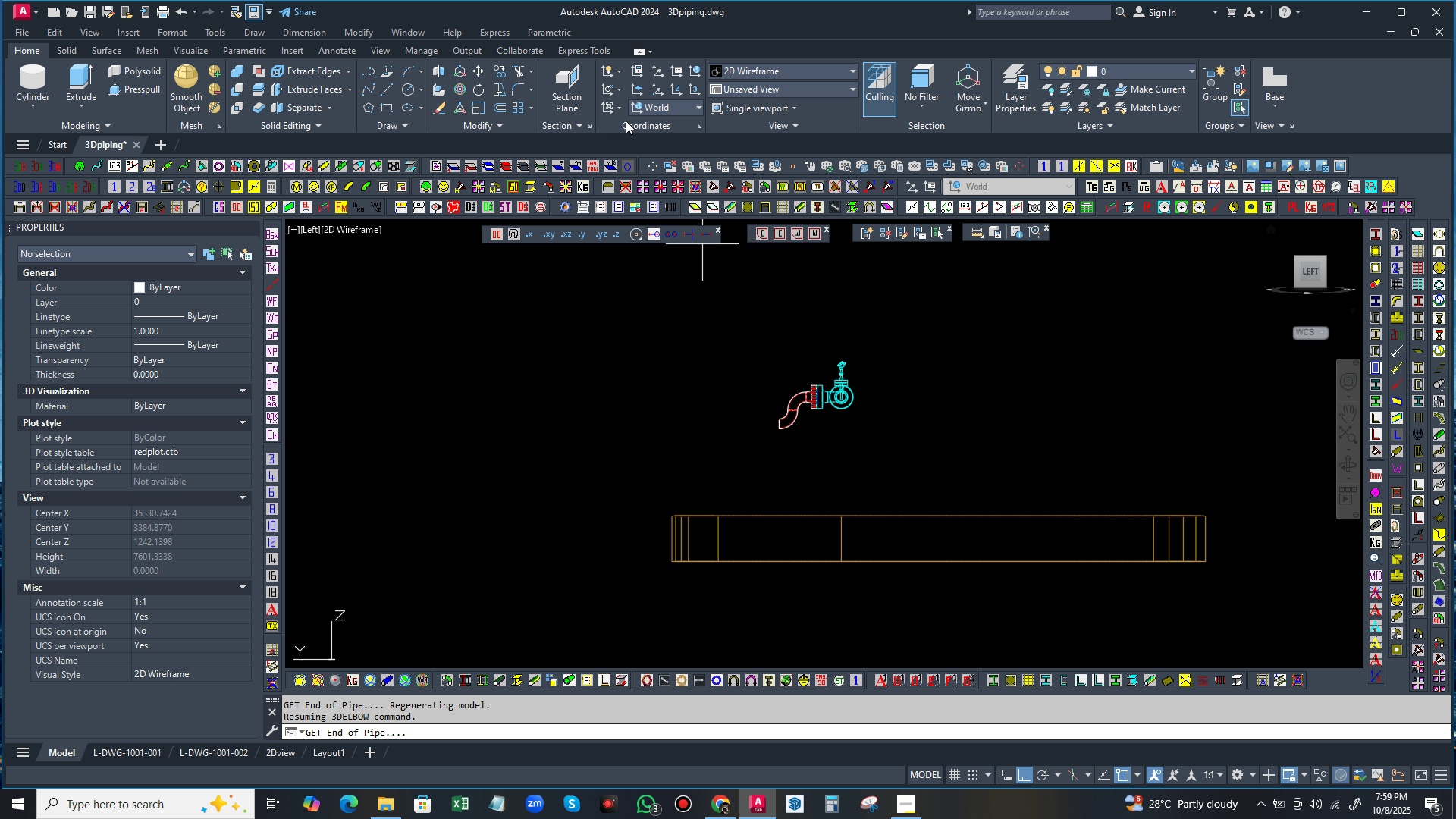 
left_click([620, 110])
 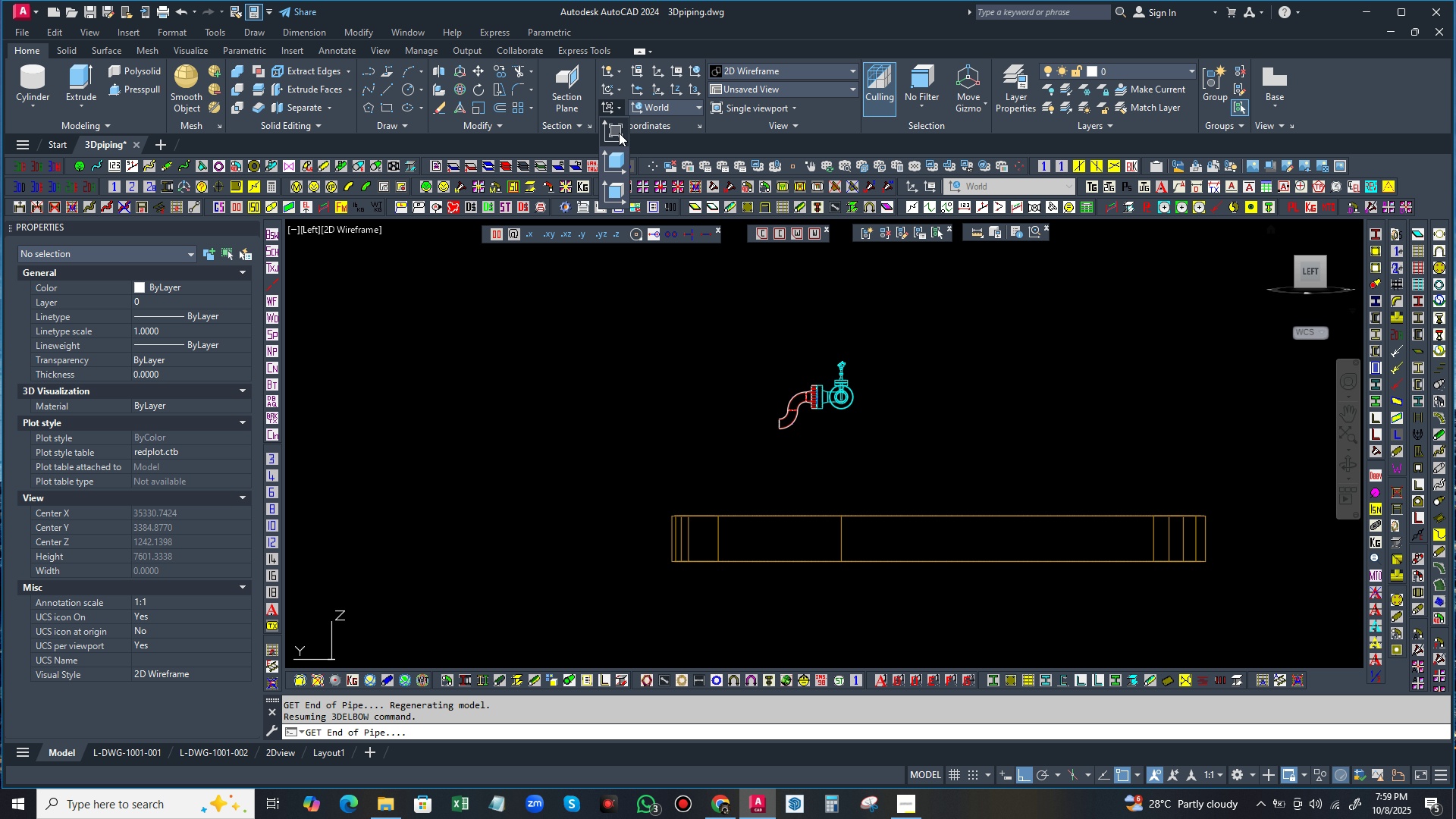 
left_click([619, 133])
 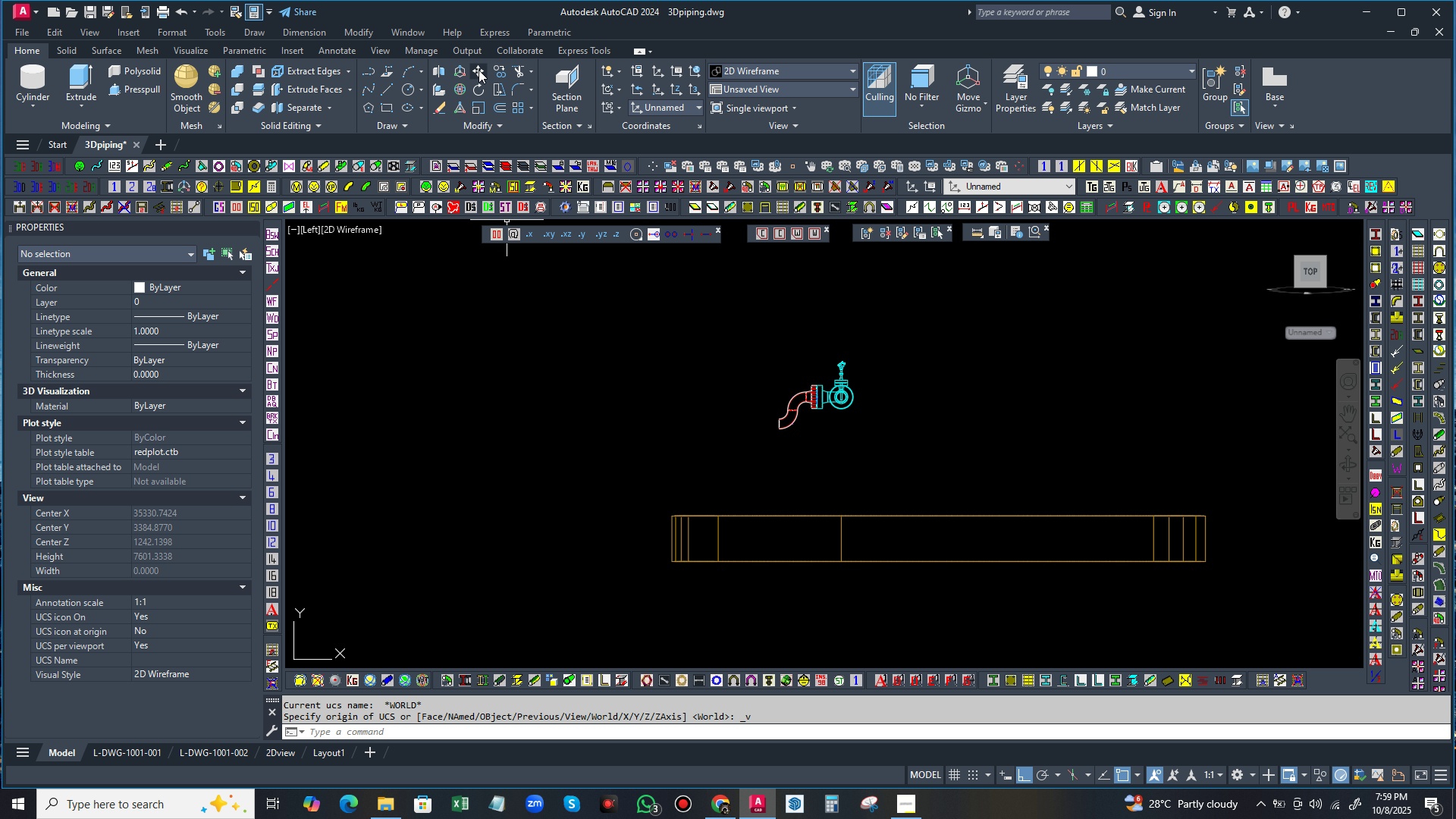 
left_click([479, 70])
 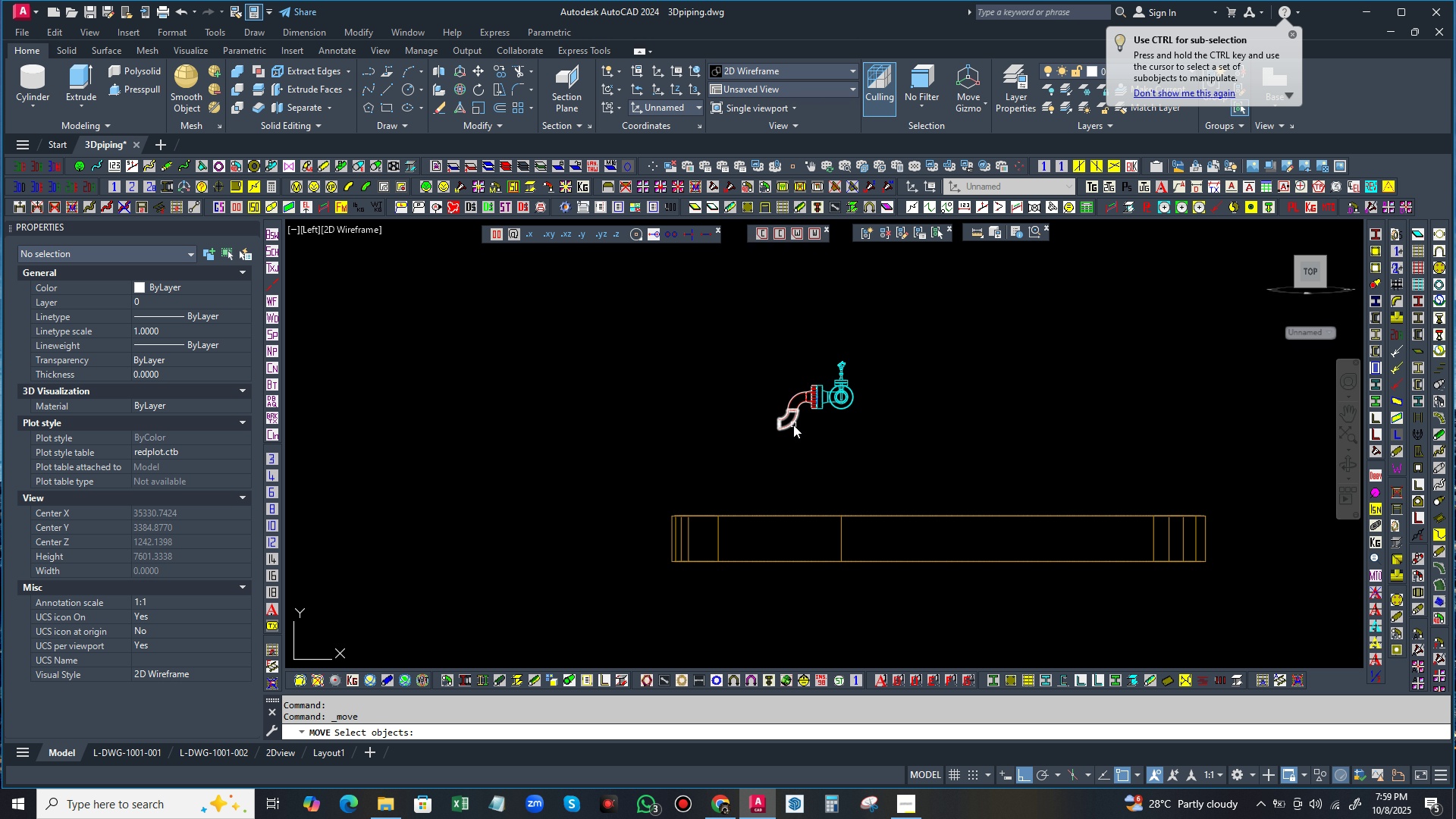 
left_click([793, 425])
 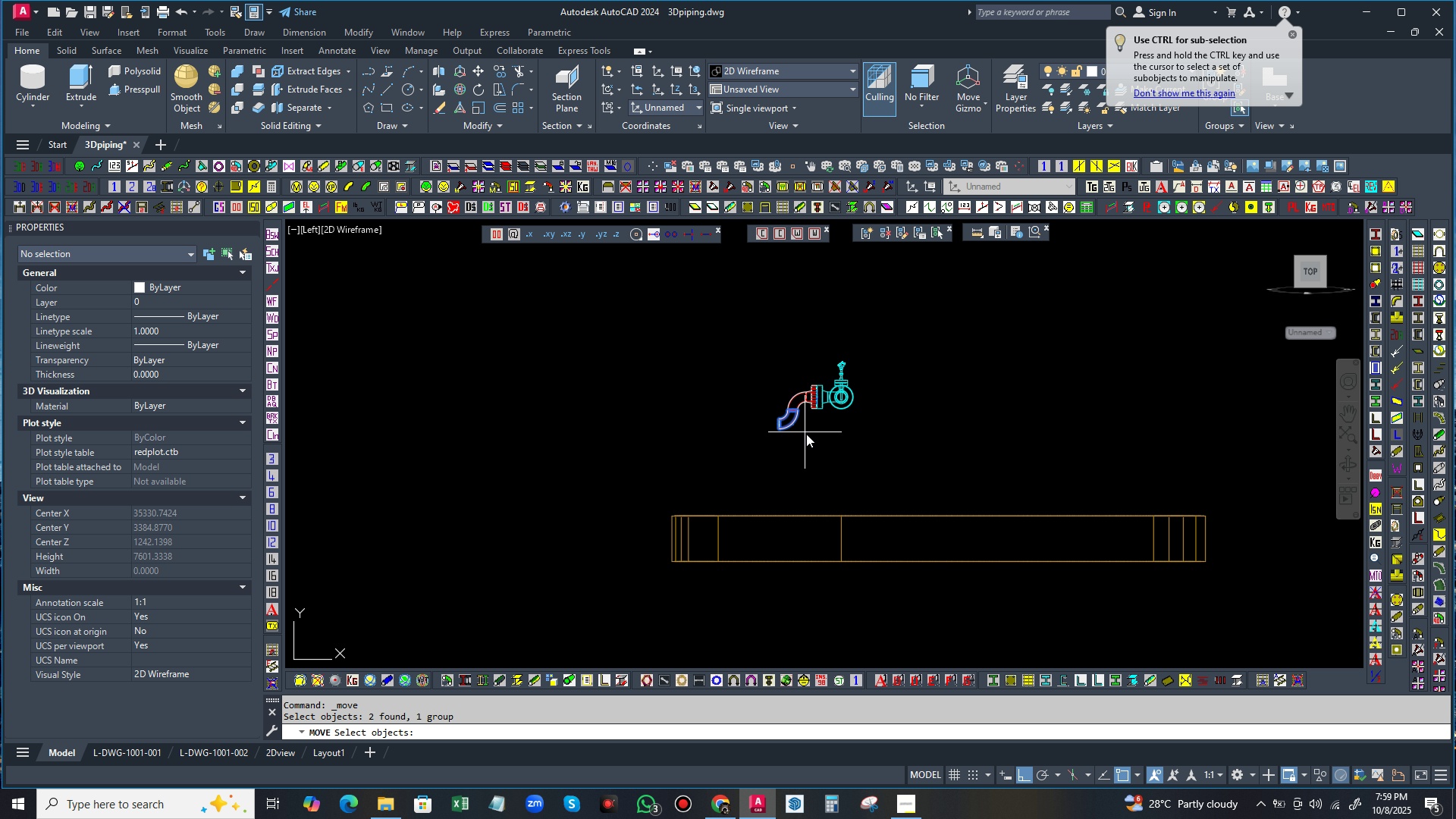 
right_click([805, 431])
 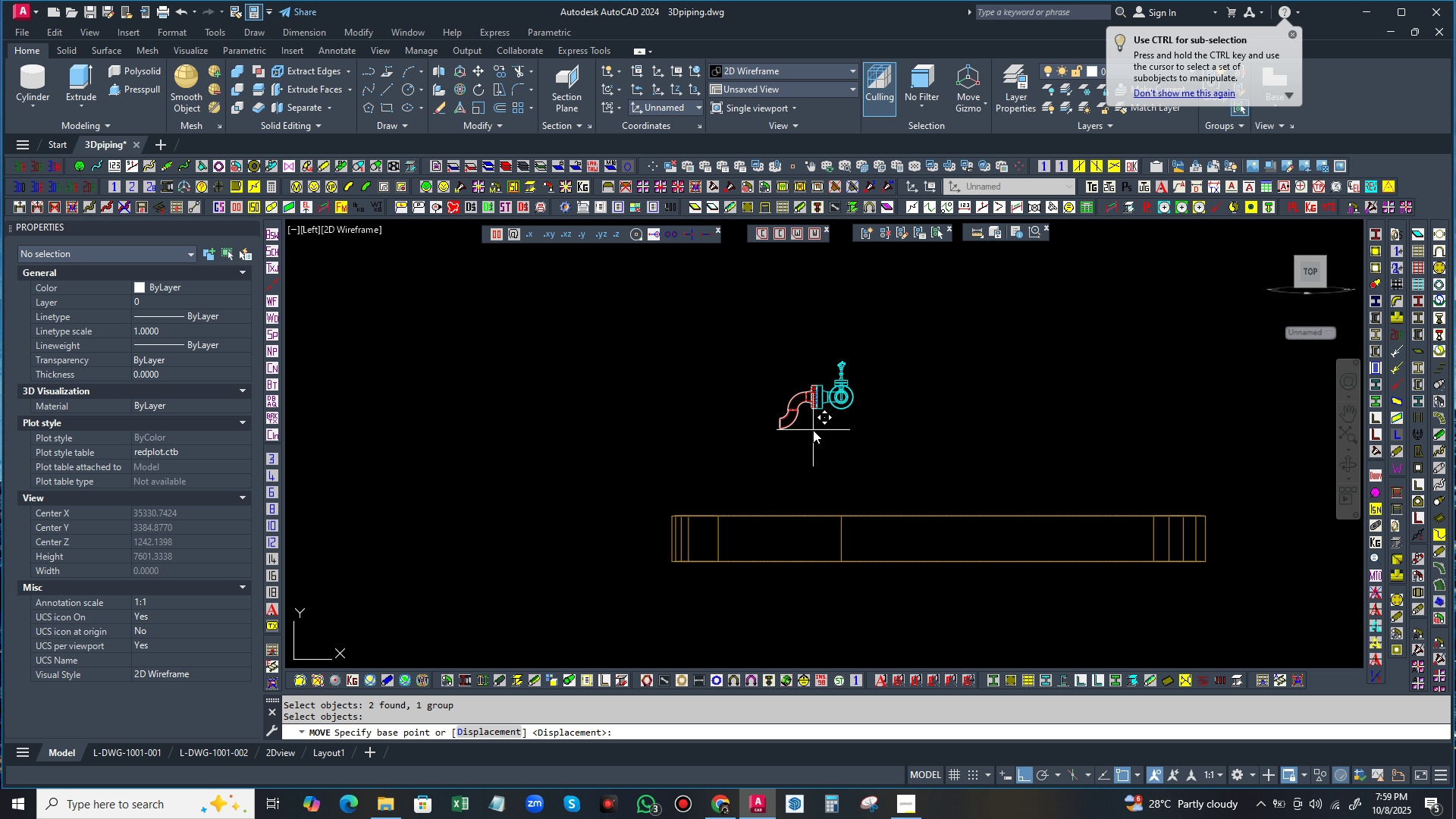 
left_click([813, 430])
 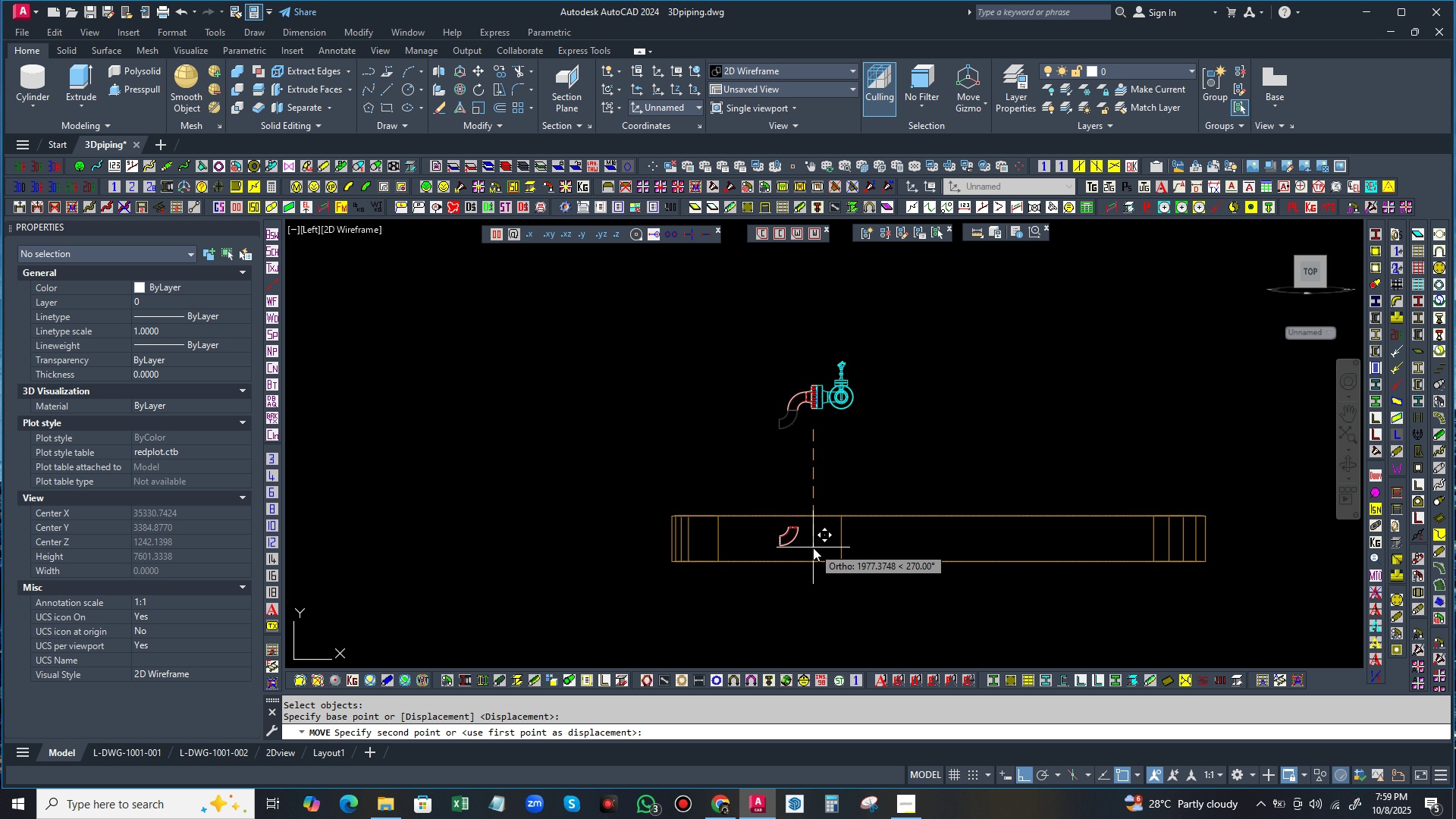 
wait(5.6)
 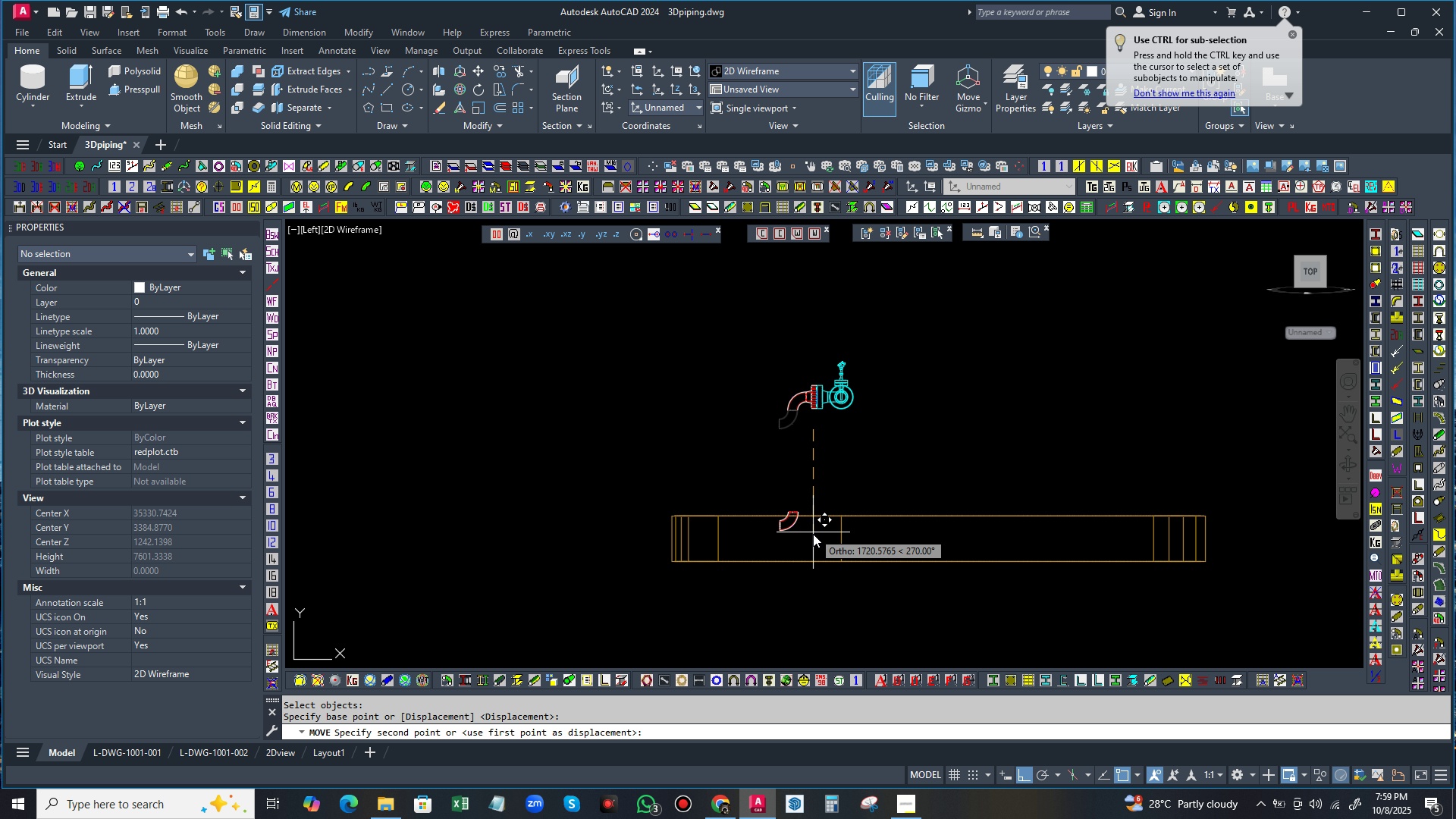 
left_click([812, 557])
 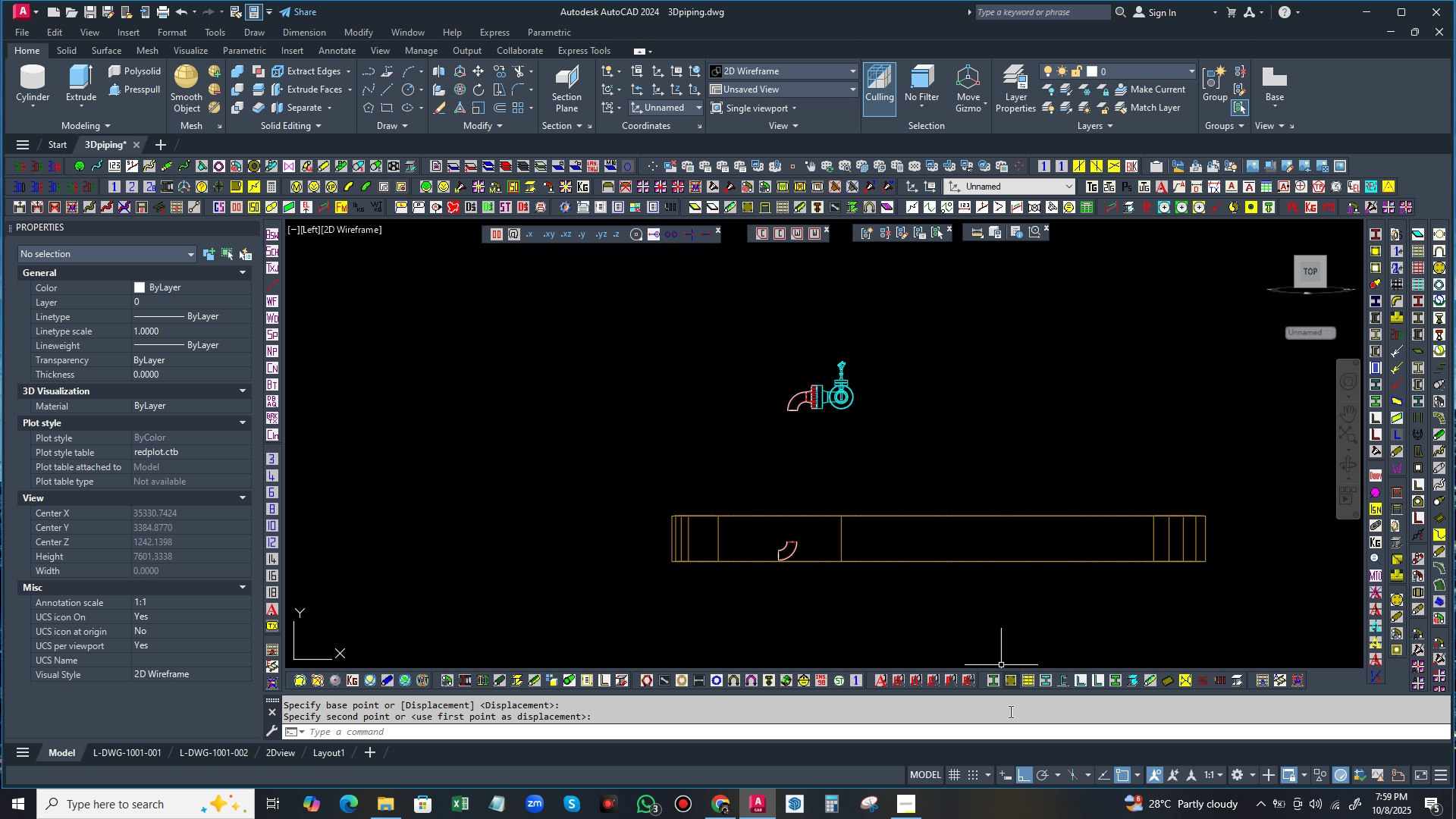 
left_click([1122, 778])
 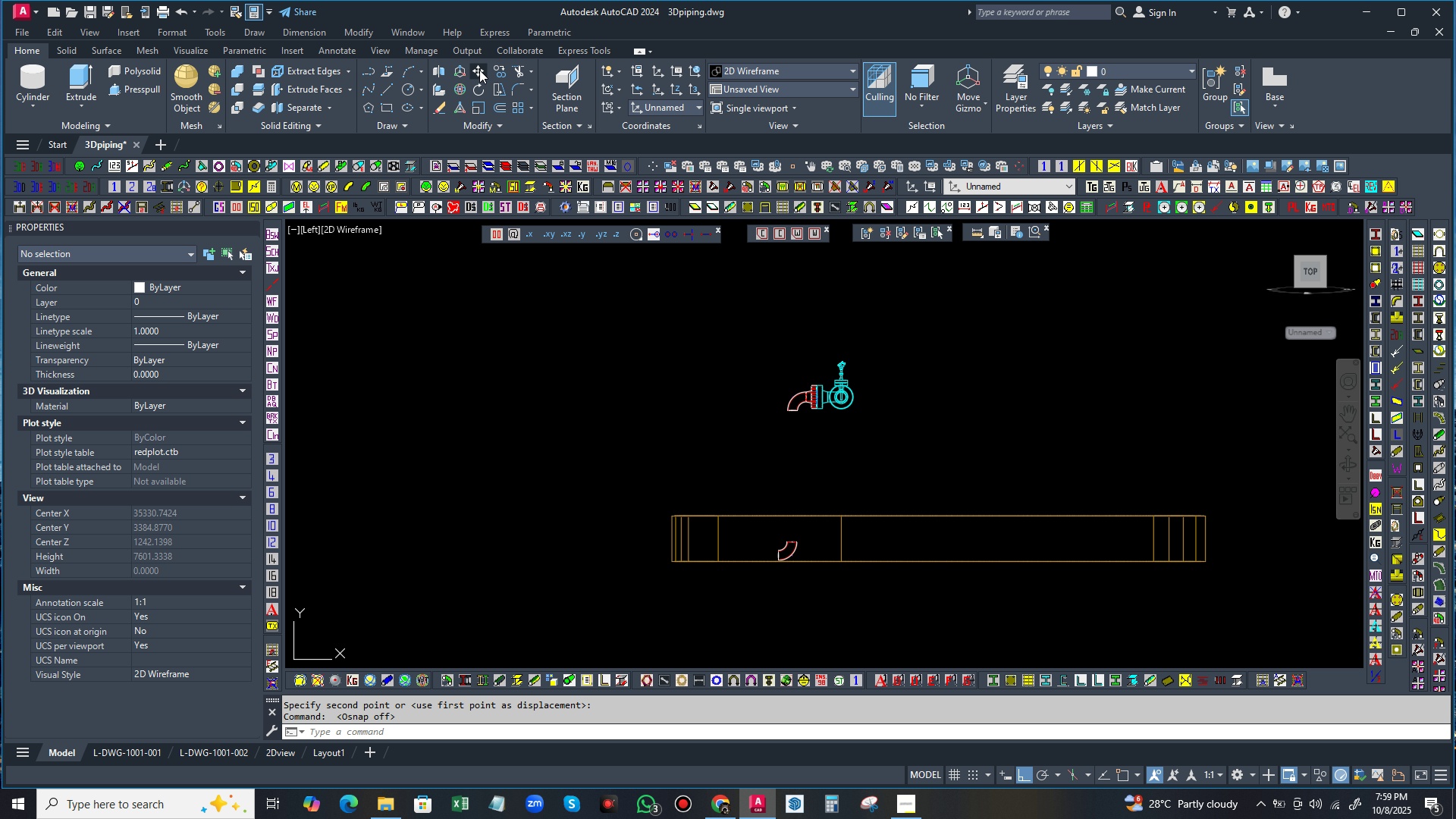 
scroll: coordinate [795, 579], scroll_direction: up, amount: 2.0
 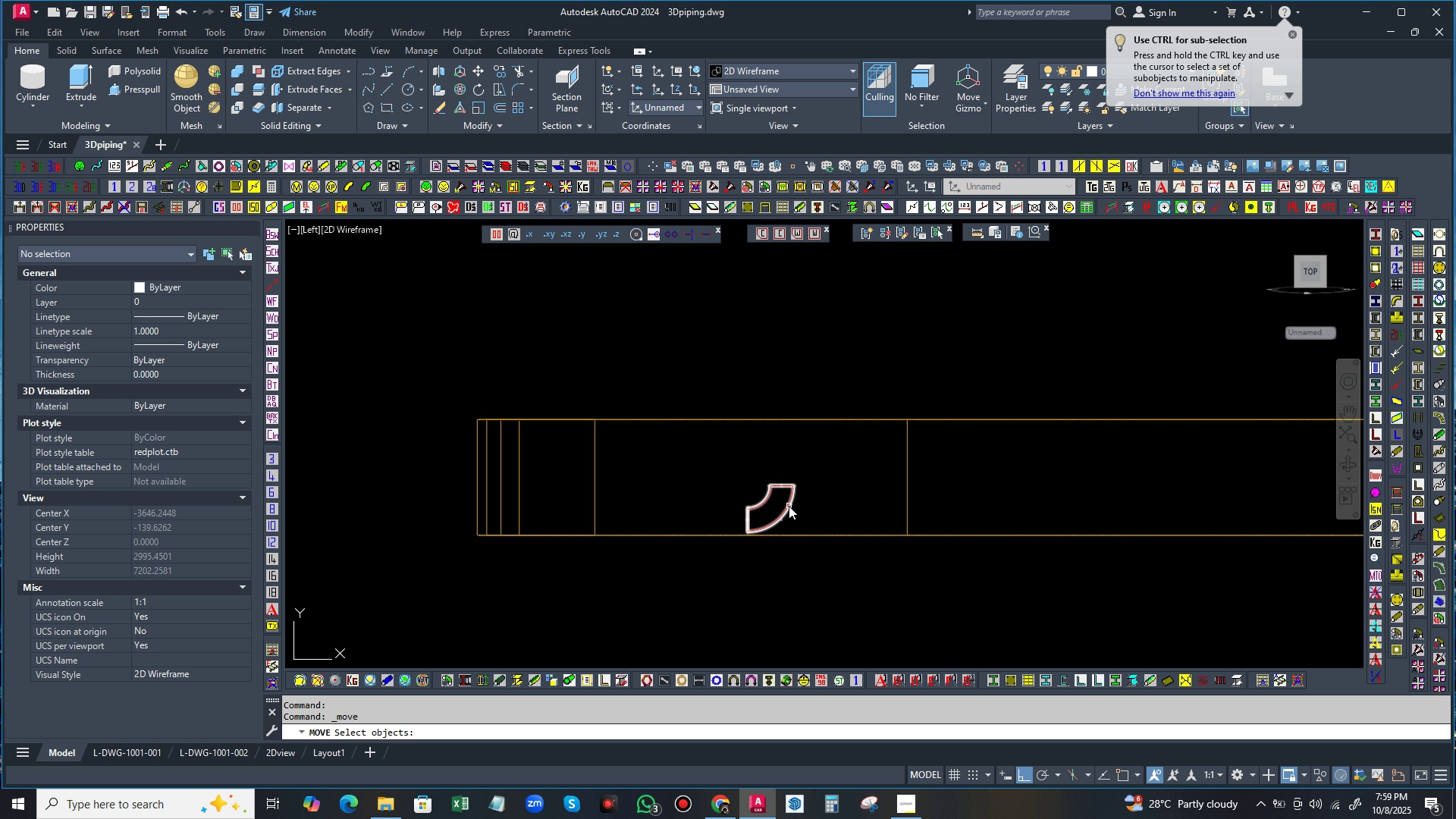 
left_click([789, 506])
 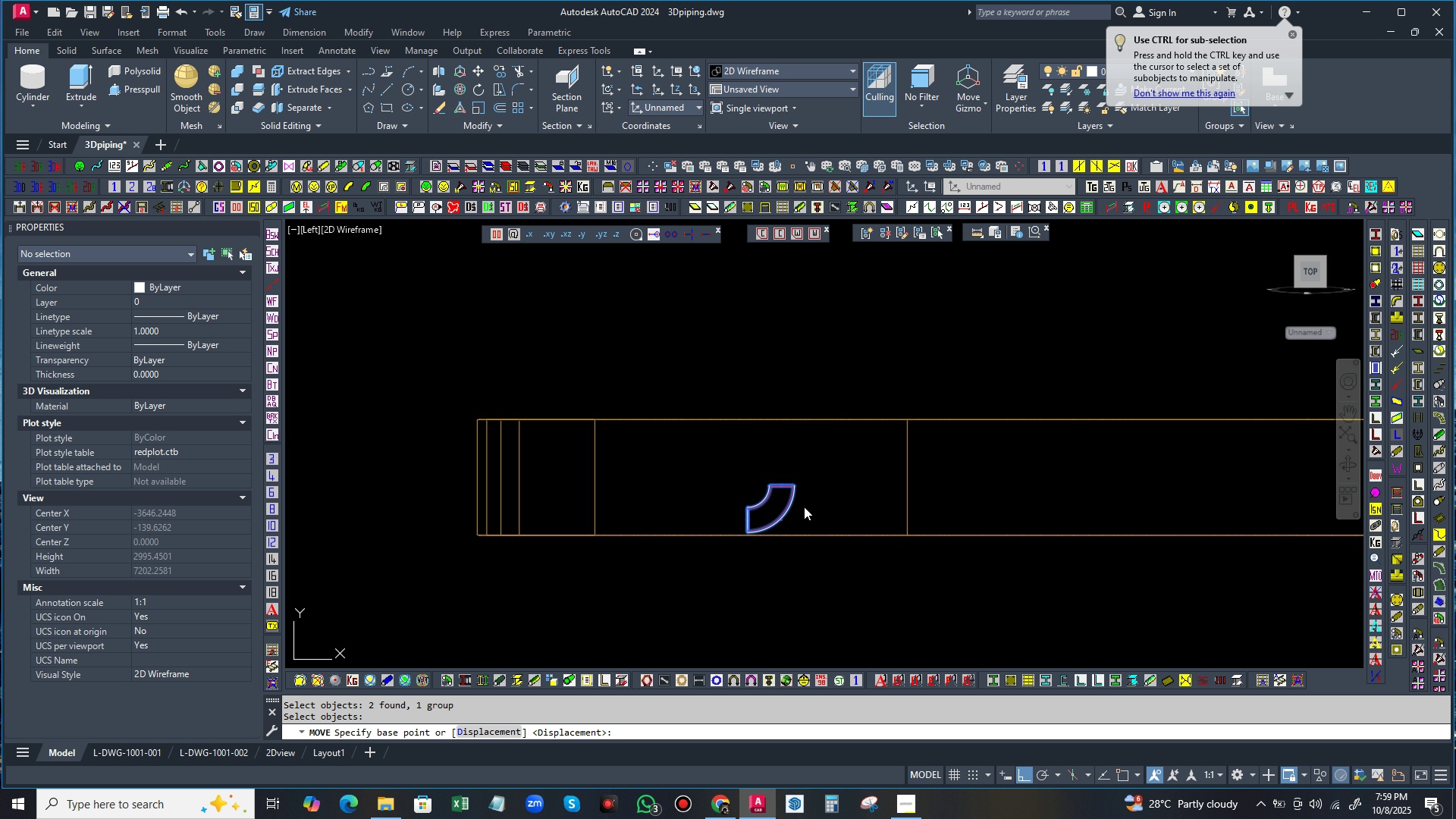 
left_click([804, 507])
 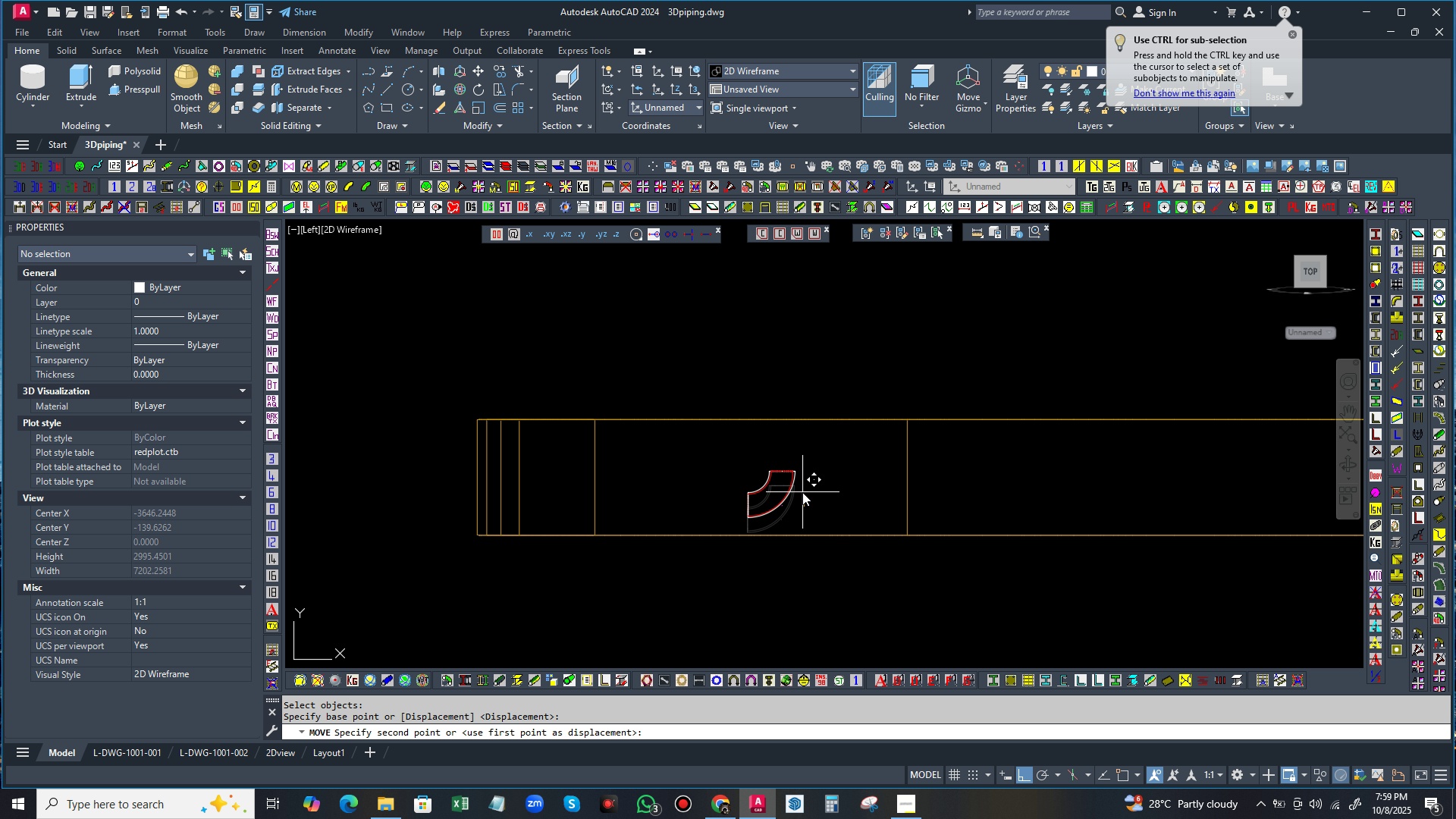 
left_click([802, 492])
 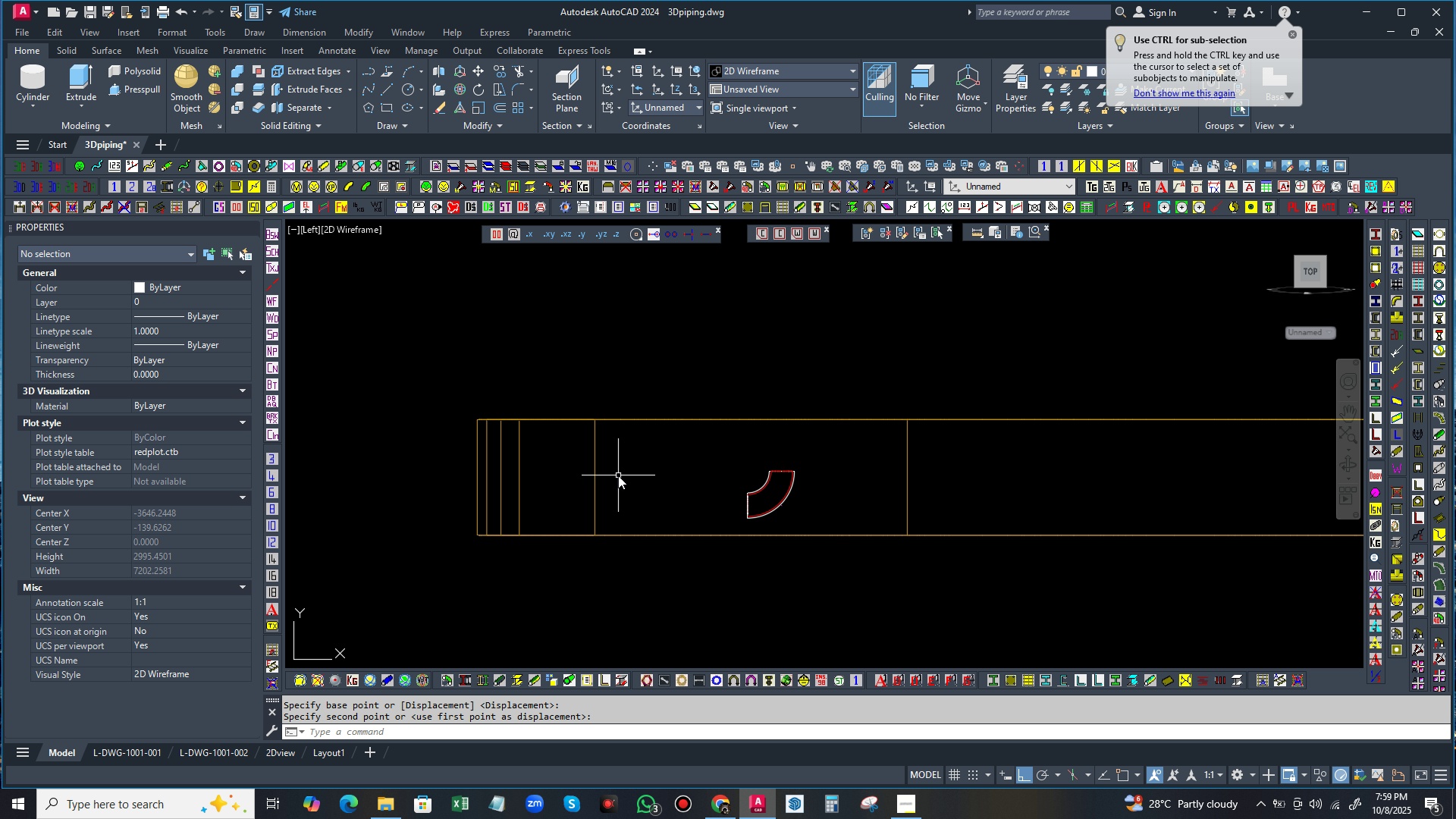 
scroll: coordinate [616, 488], scroll_direction: down, amount: 1.0
 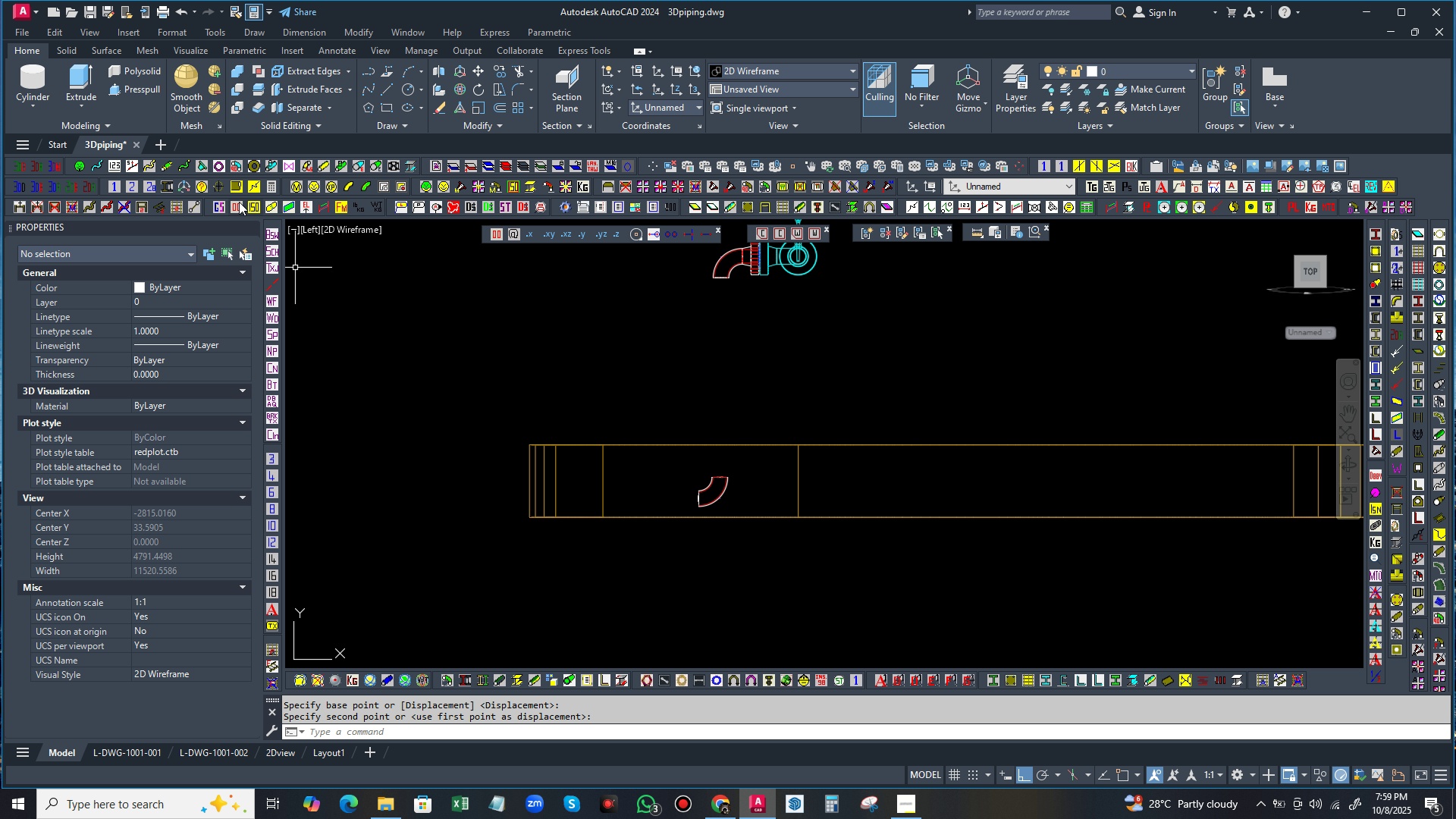 
left_click([201, 188])
 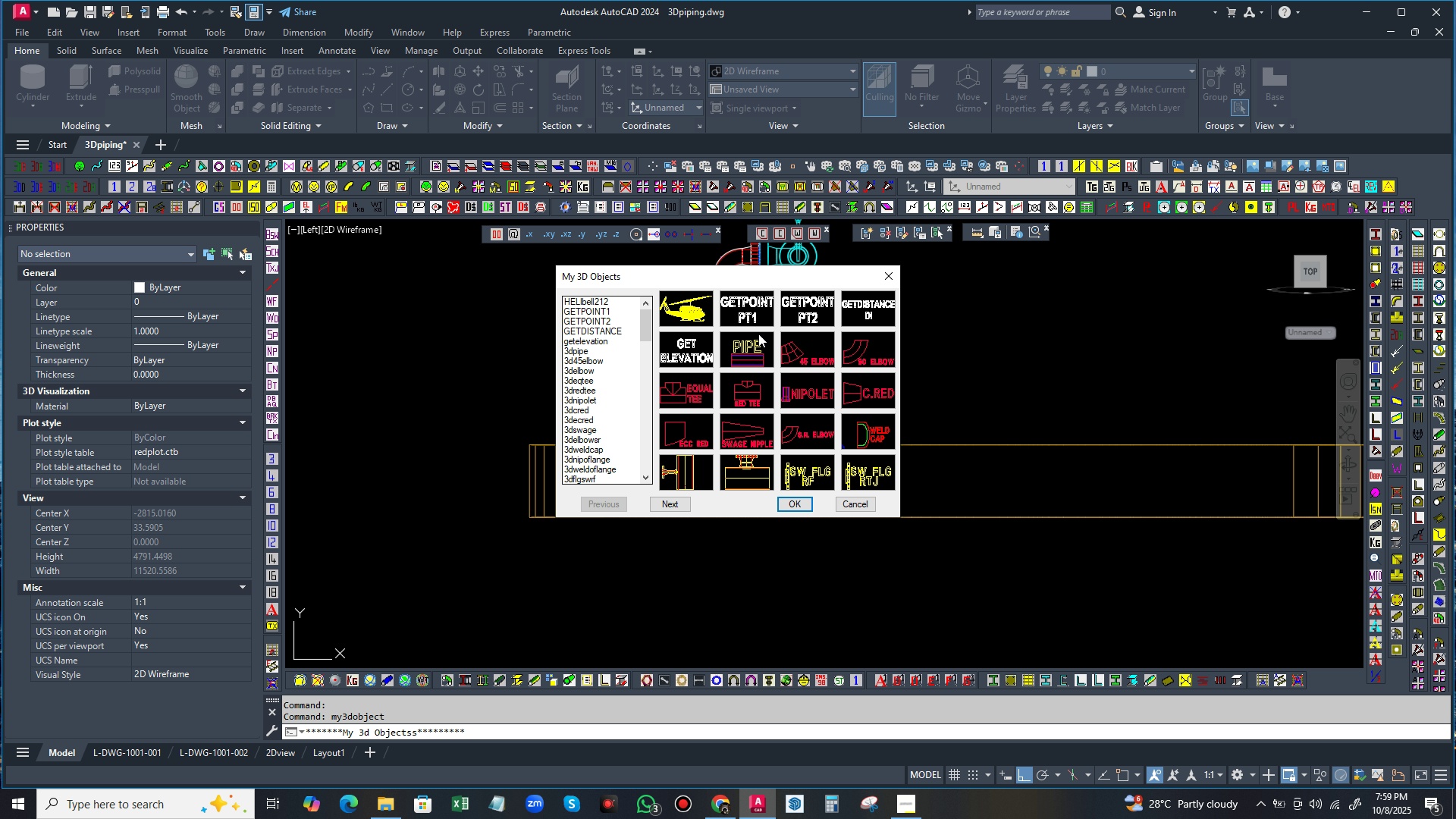 
left_click([741, 350])
 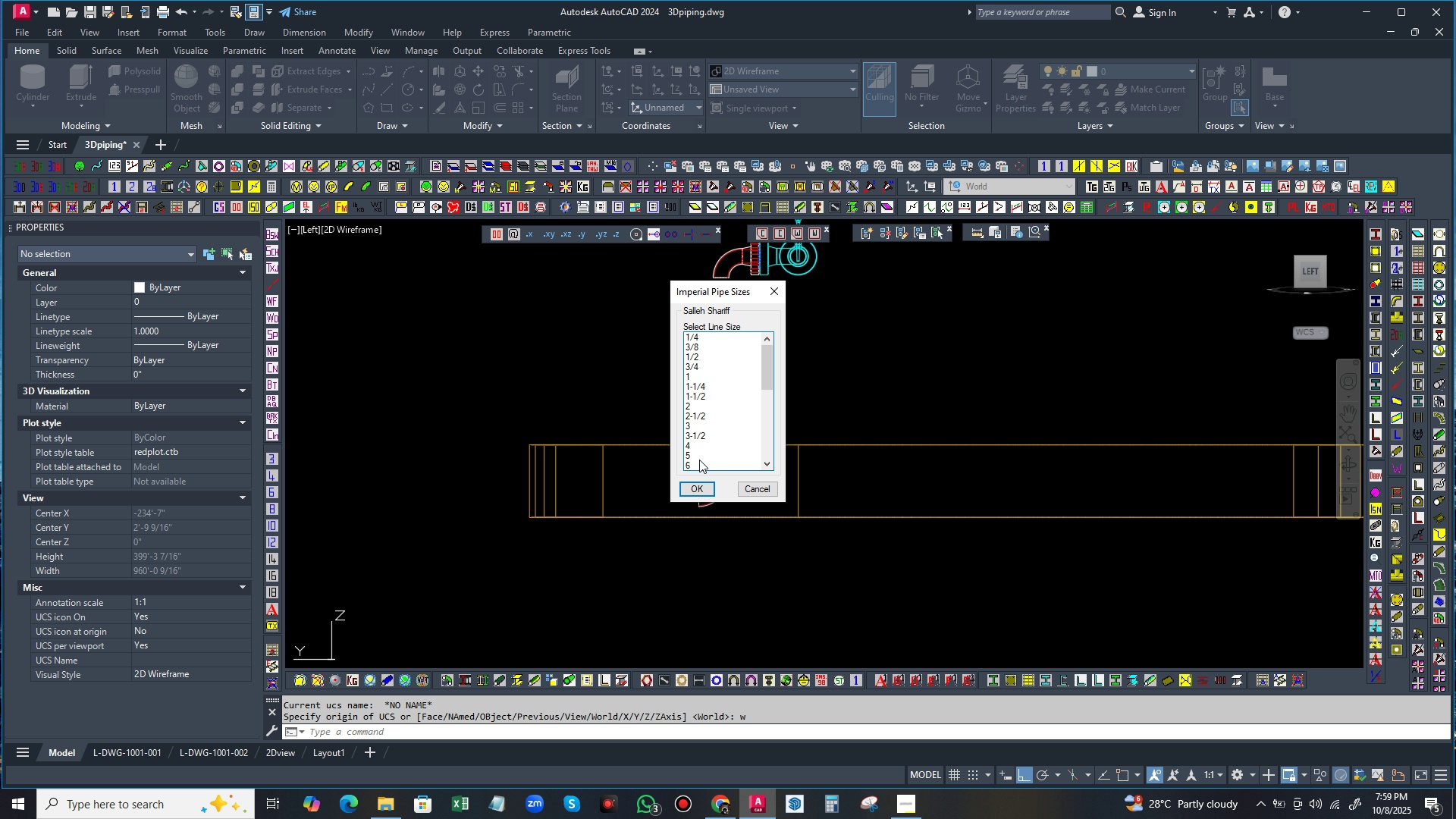 
left_click([698, 464])
 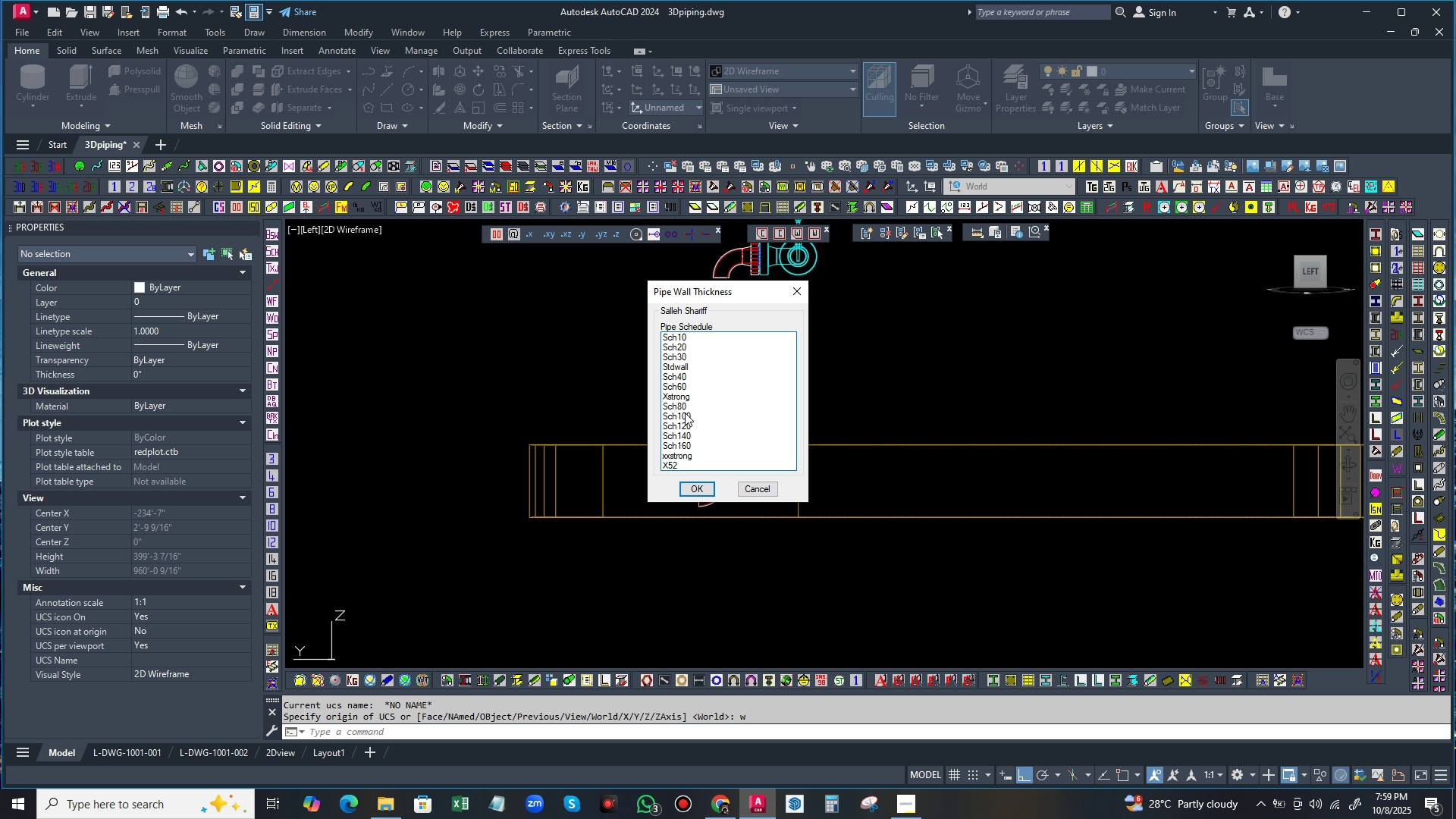 
left_click([683, 406])
 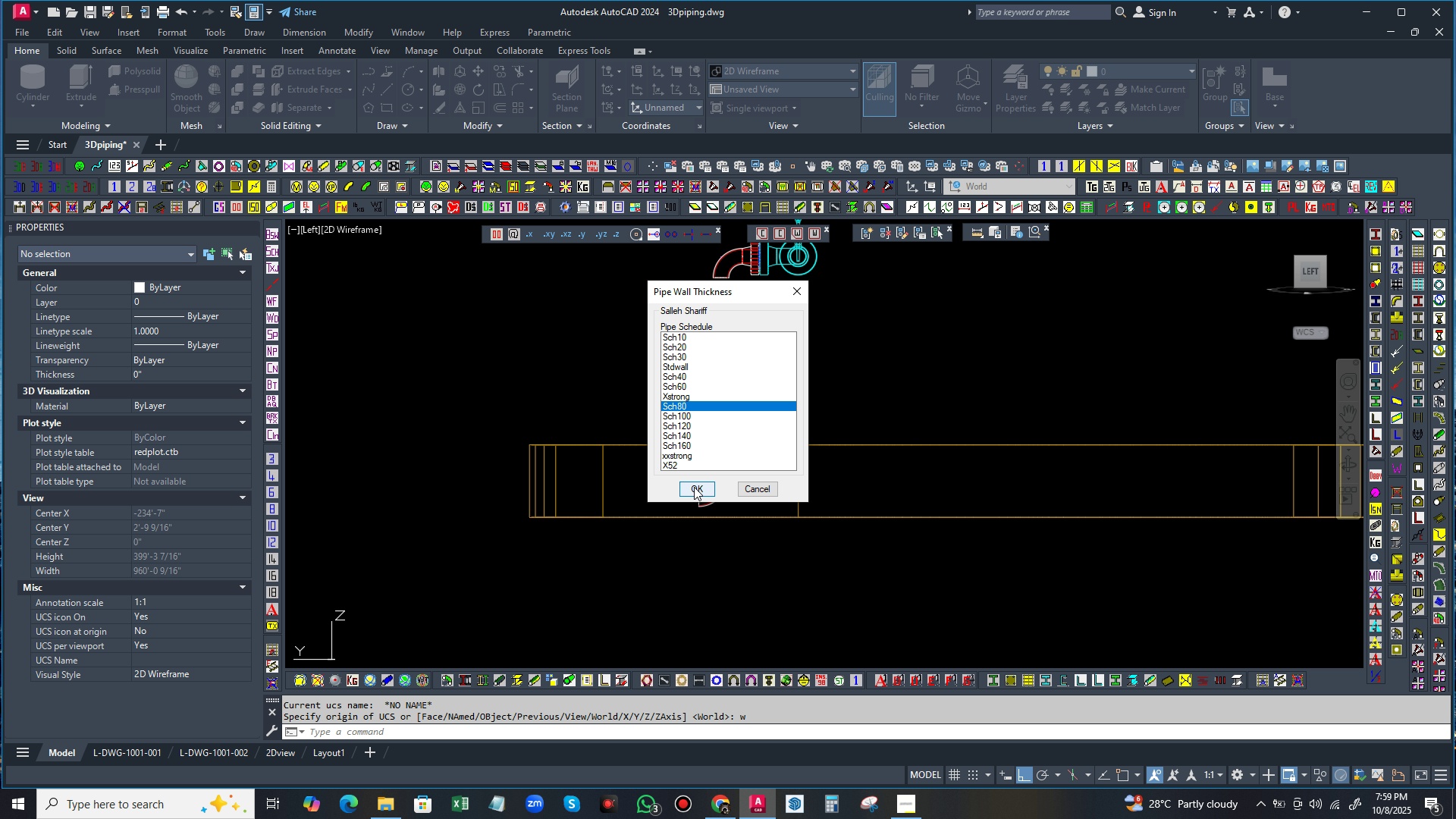 
left_click([694, 487])
 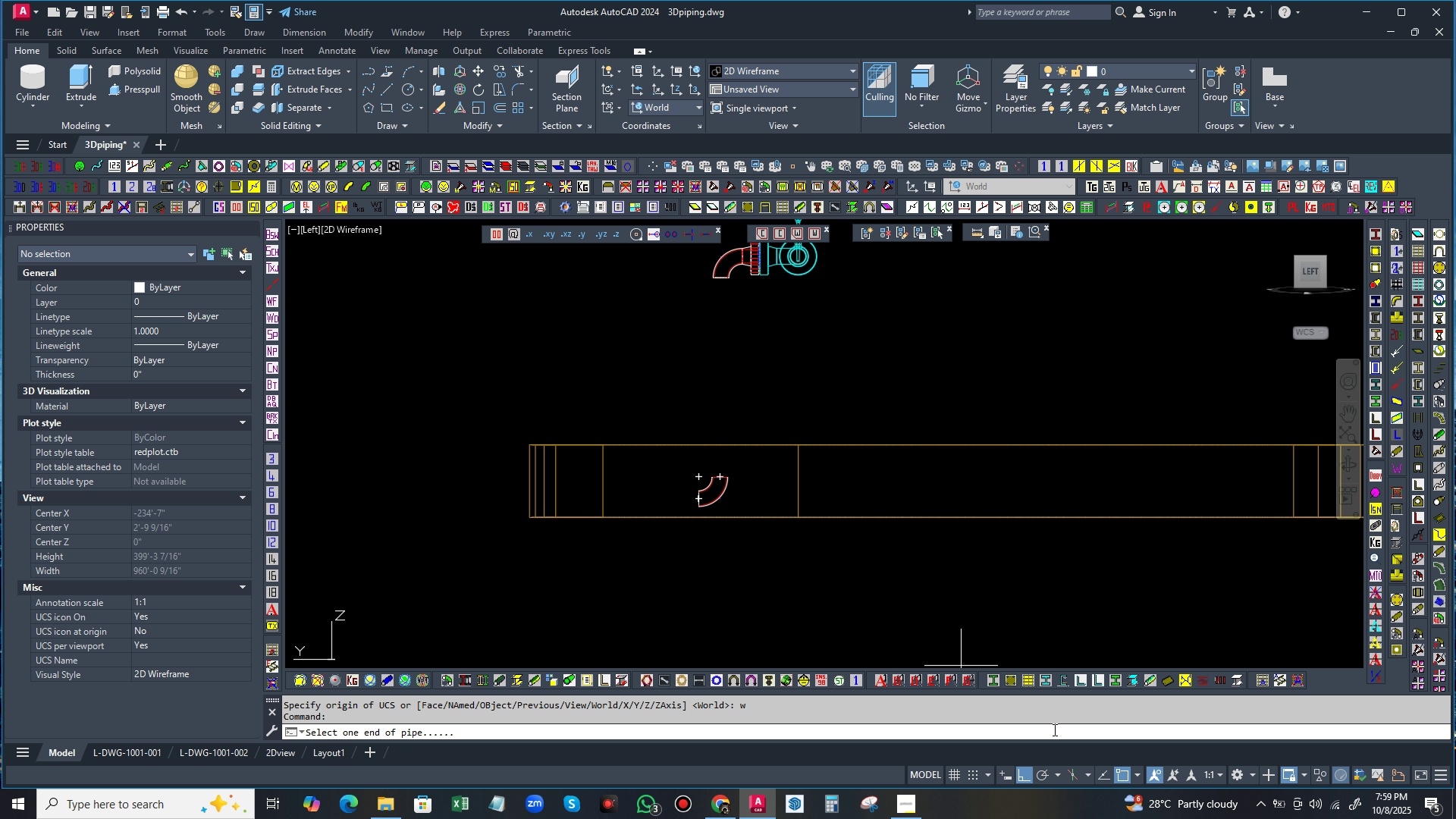 
left_click([1122, 779])
 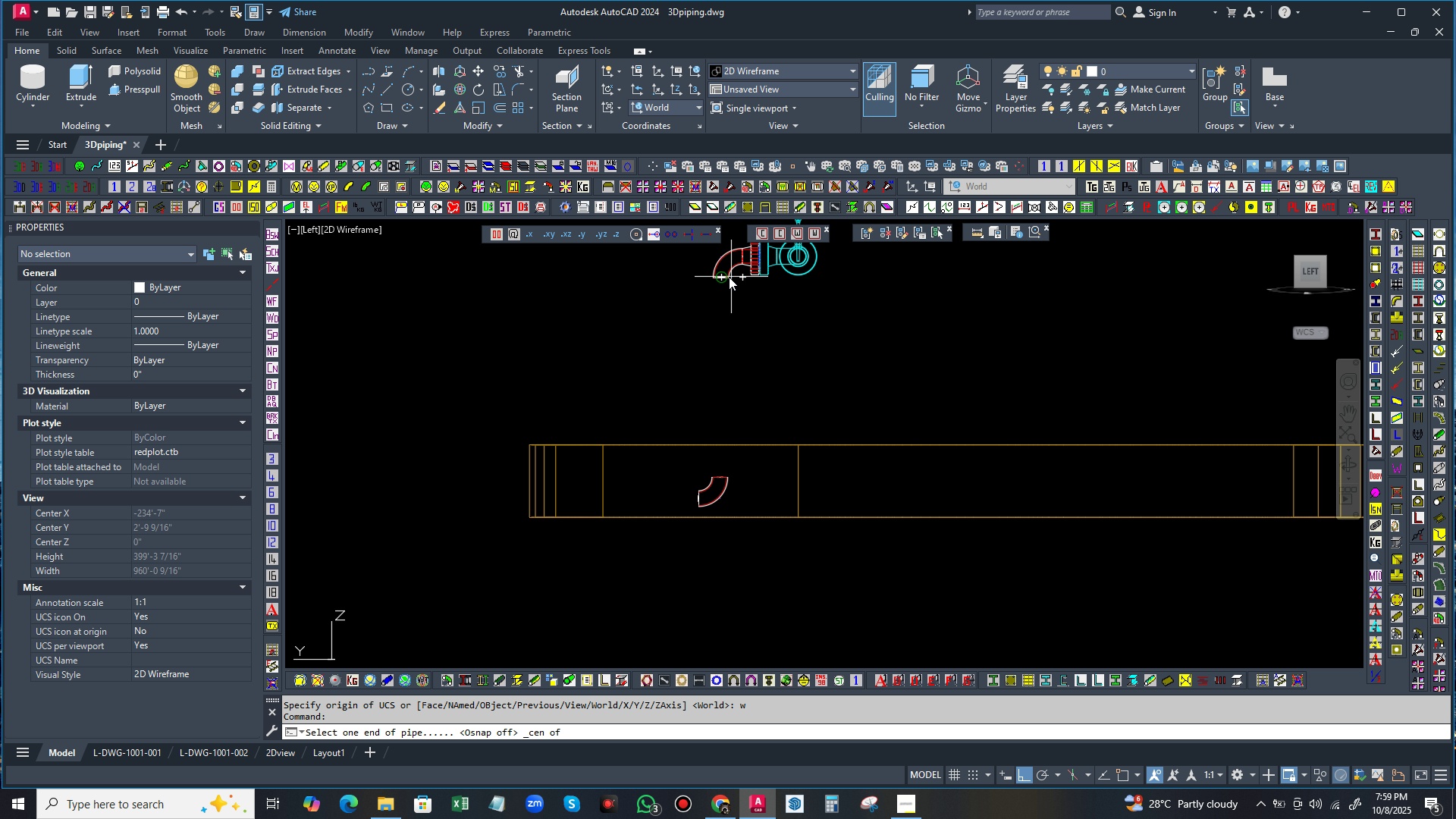 
left_click([717, 278])
 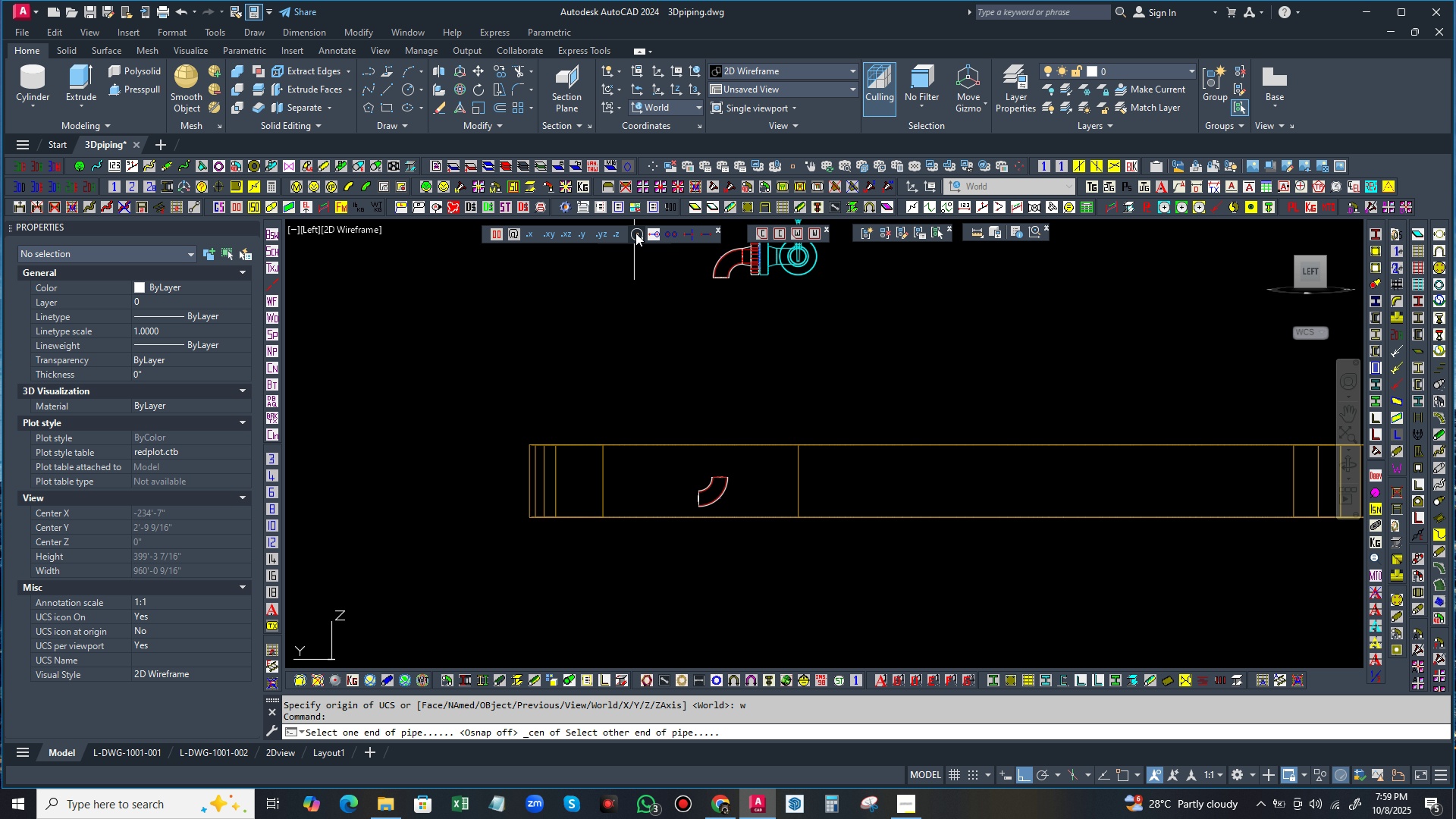 
left_click([635, 233])
 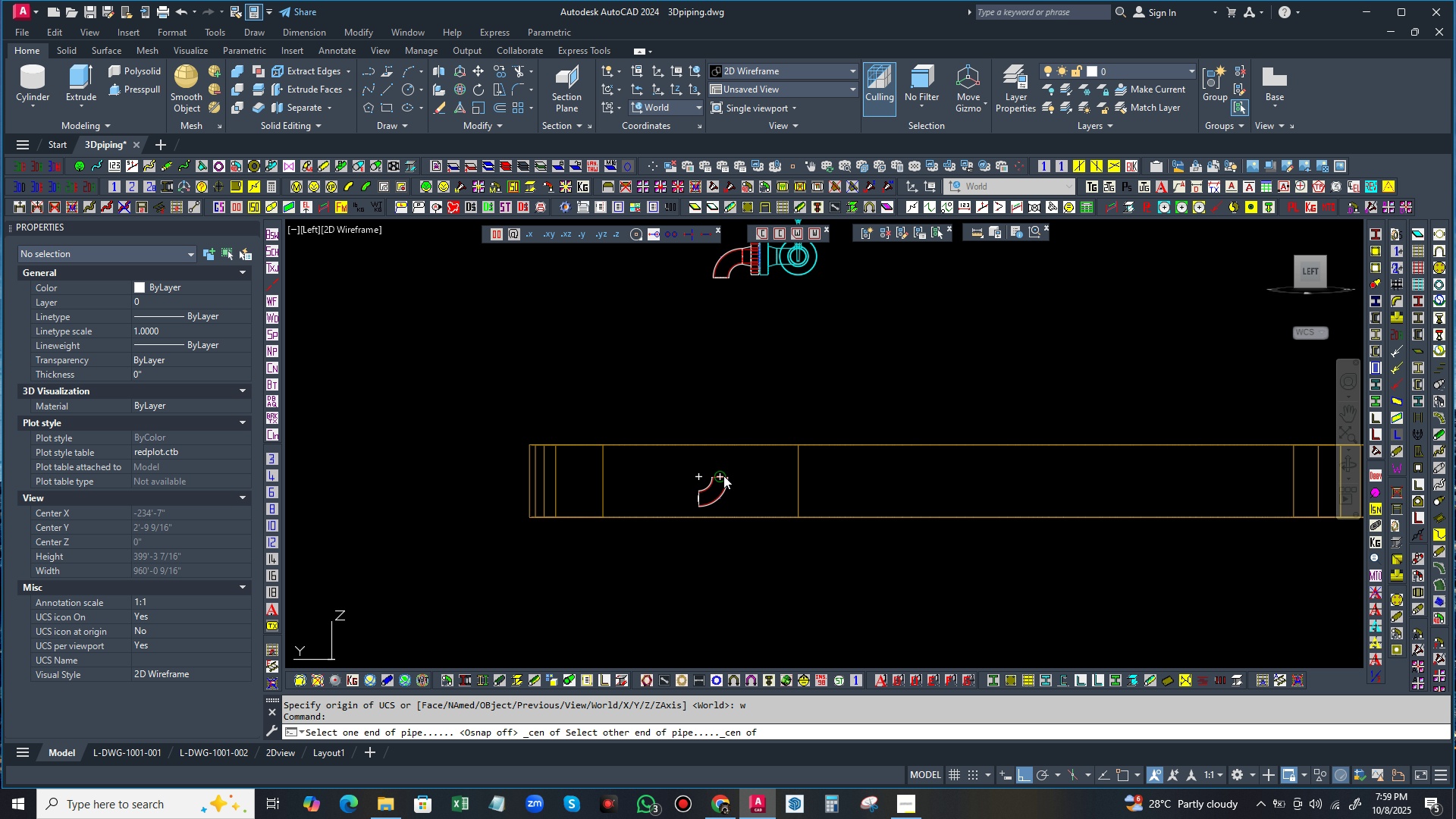 
left_click([723, 475])
 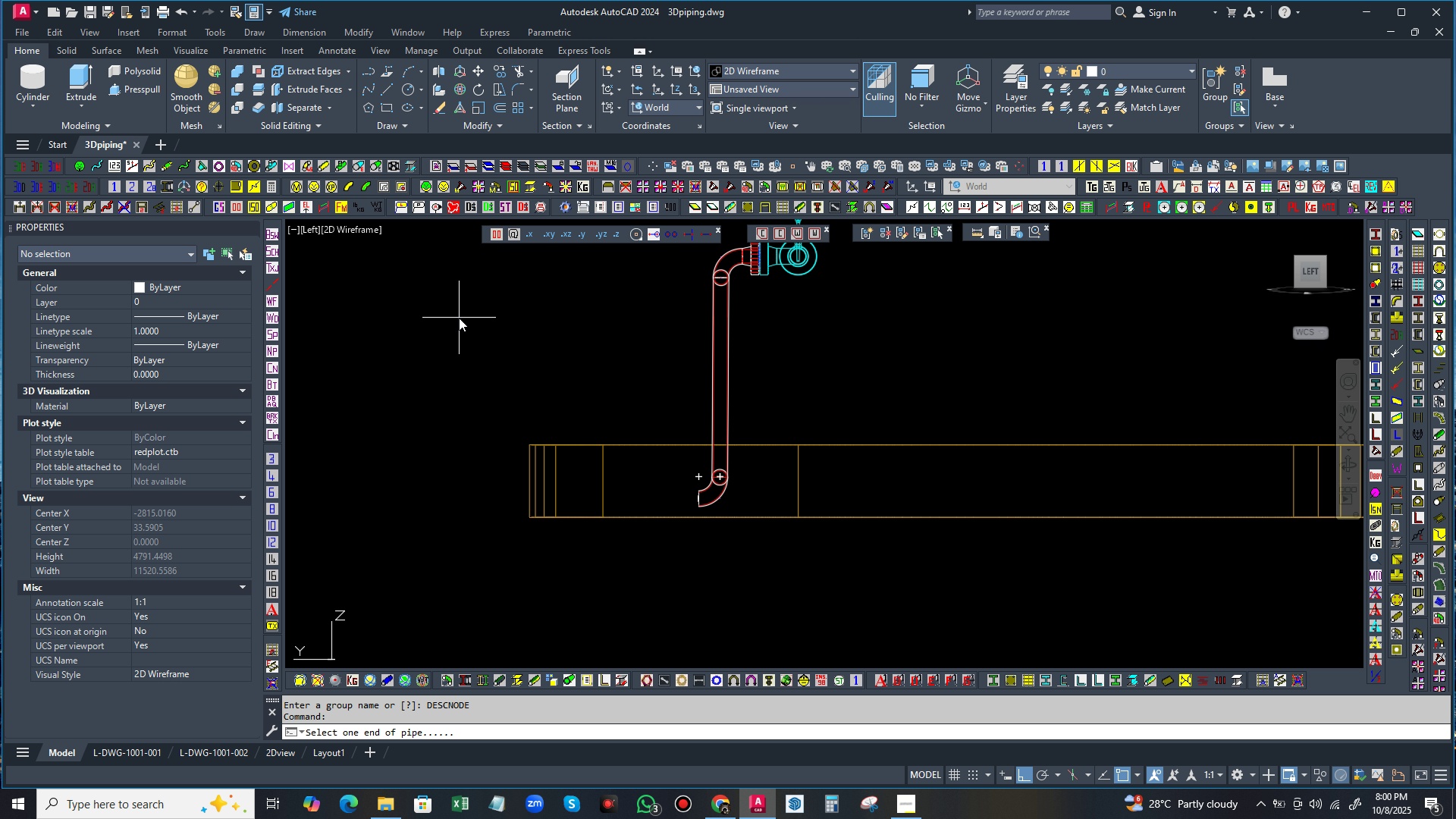 
wait(5.19)
 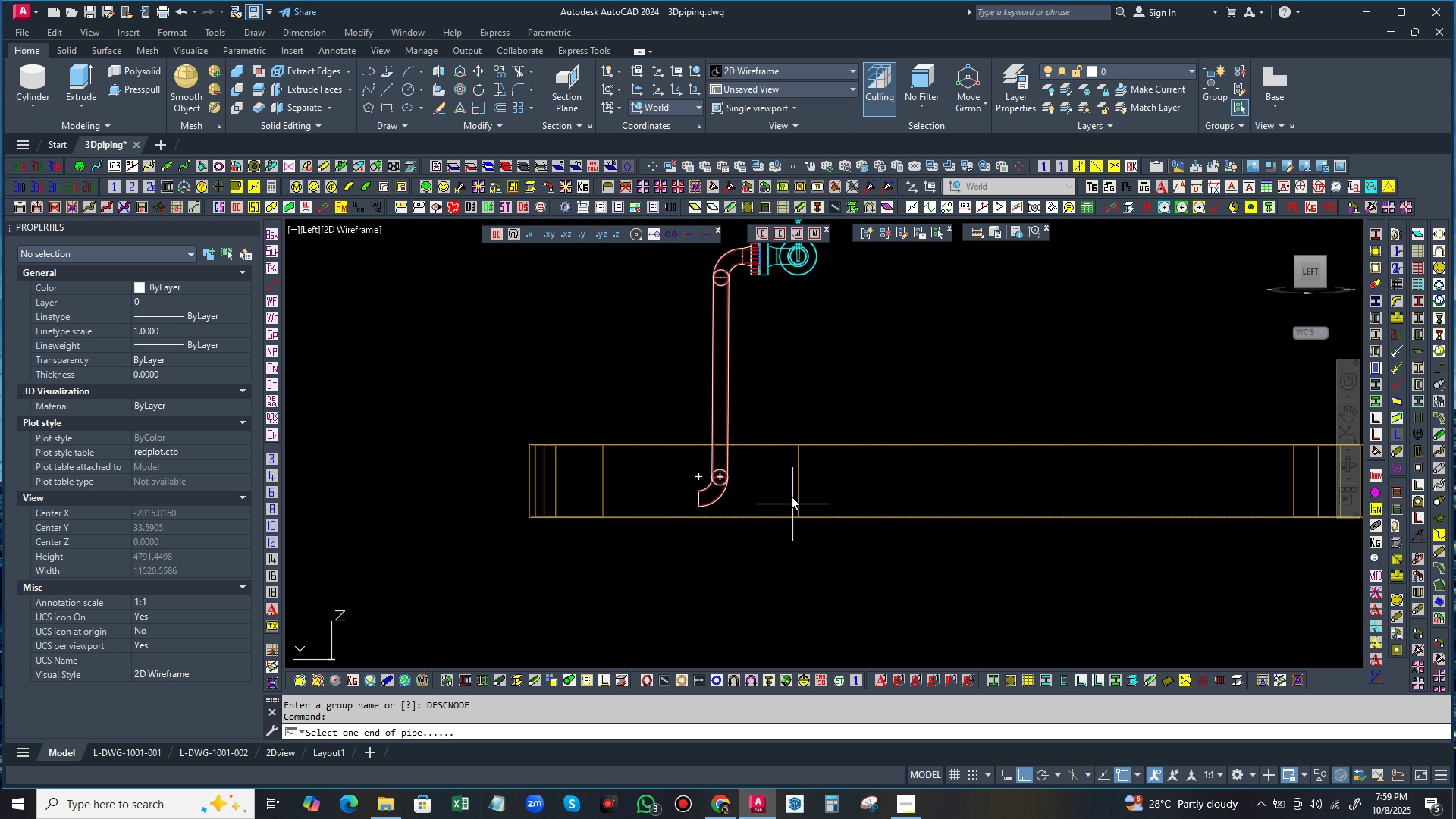 
left_click([437, 106])
 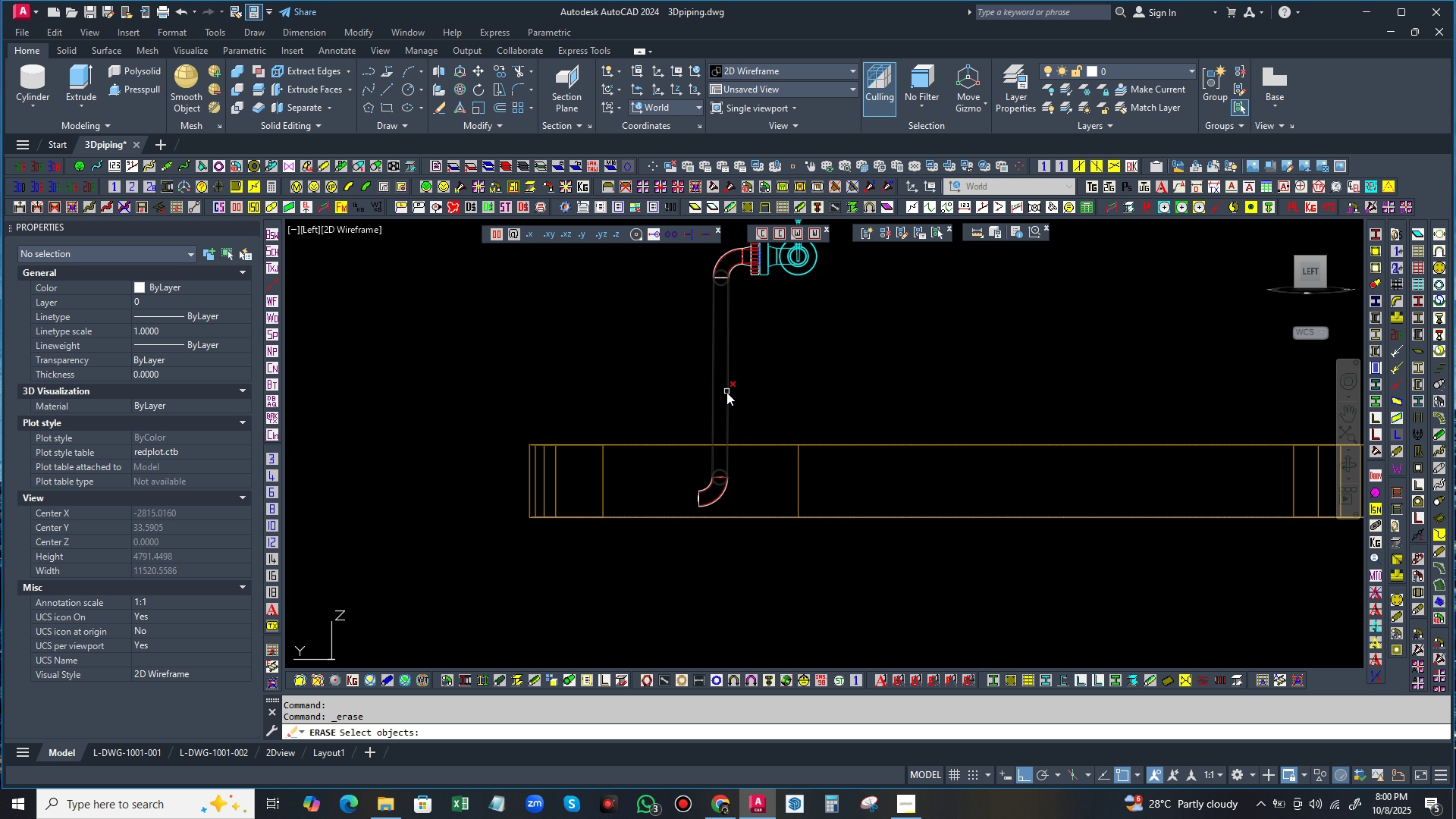 
left_click([726, 392])
 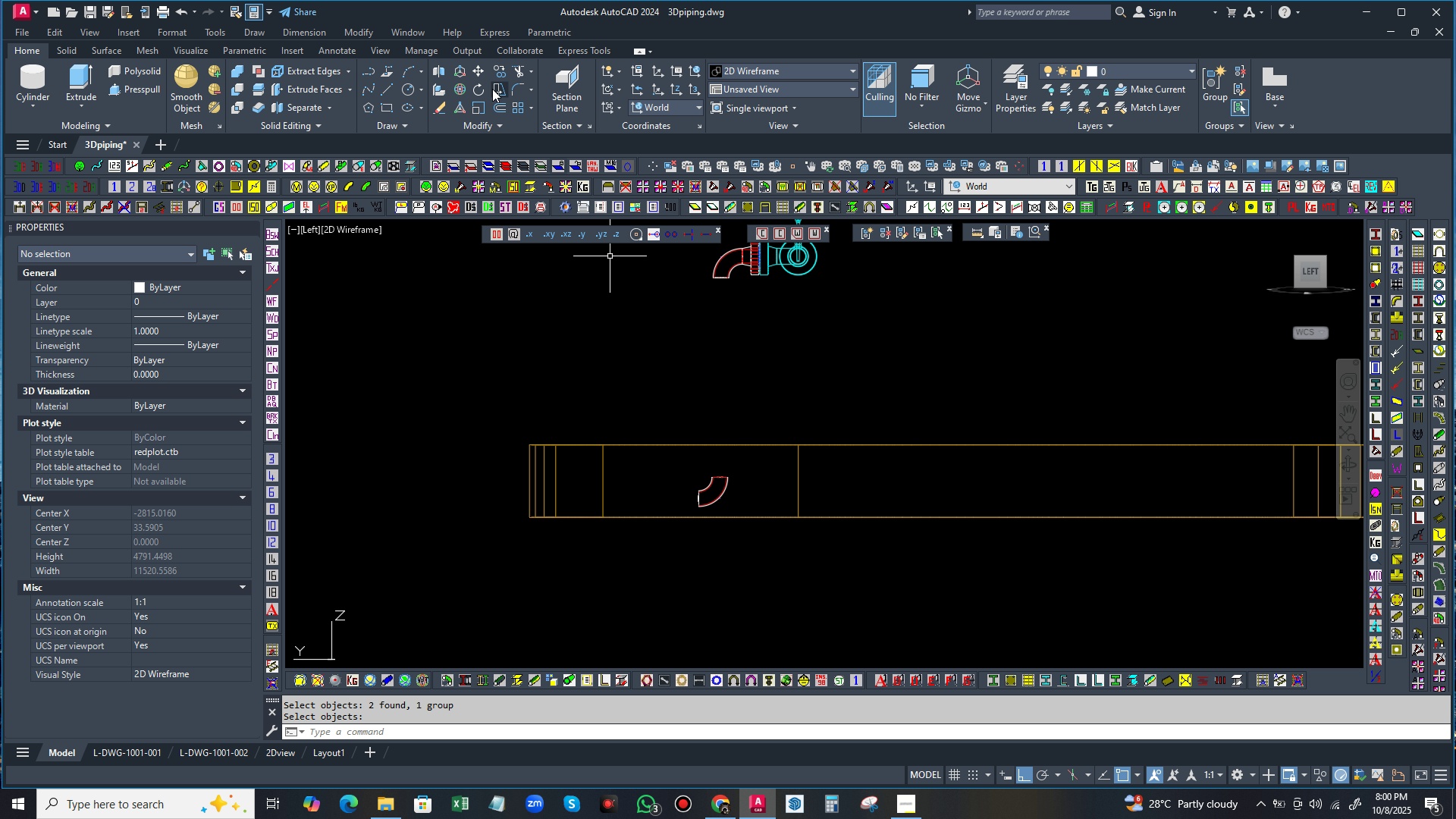 
left_click([441, 107])
 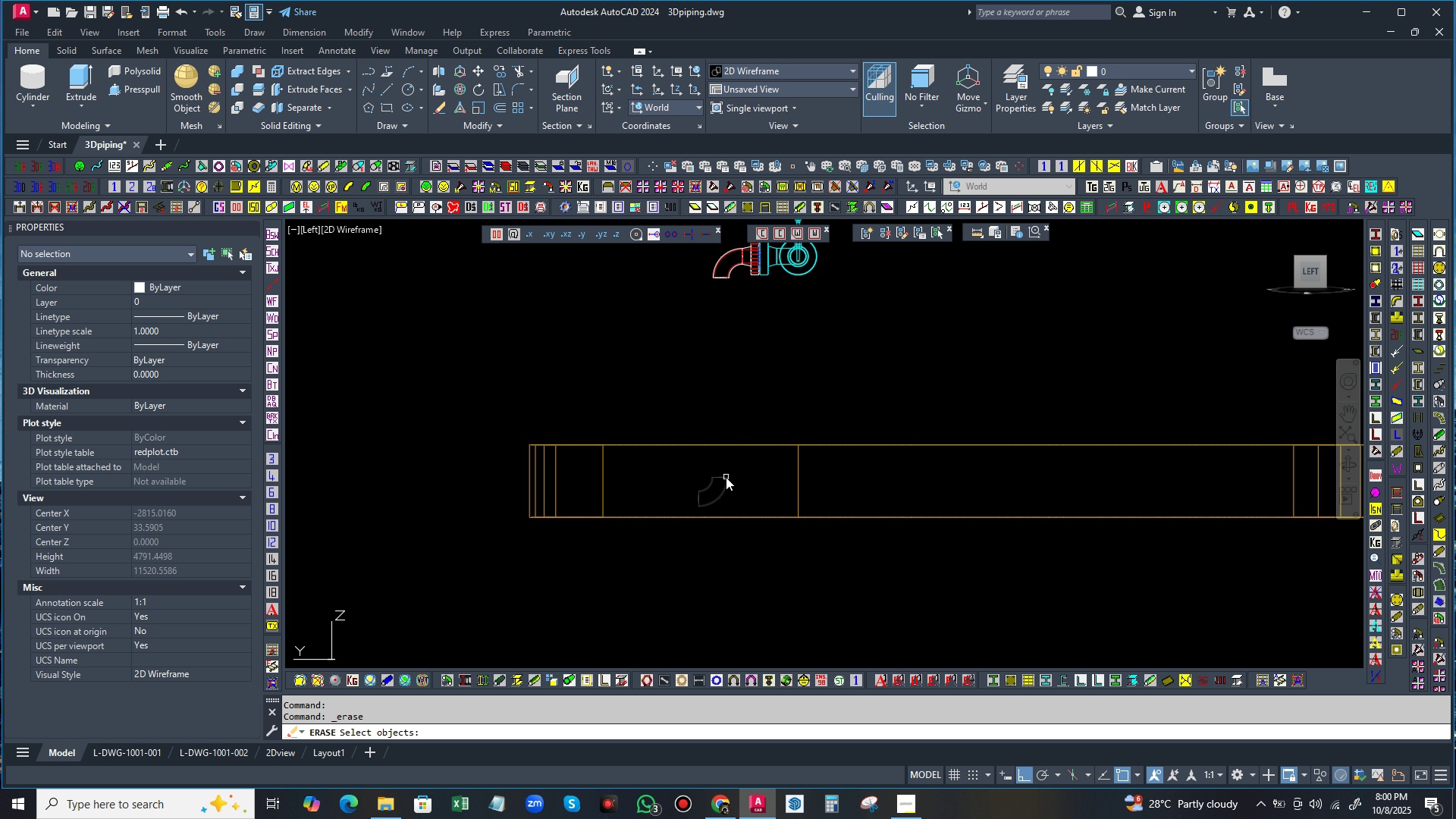 
left_click([726, 477])
 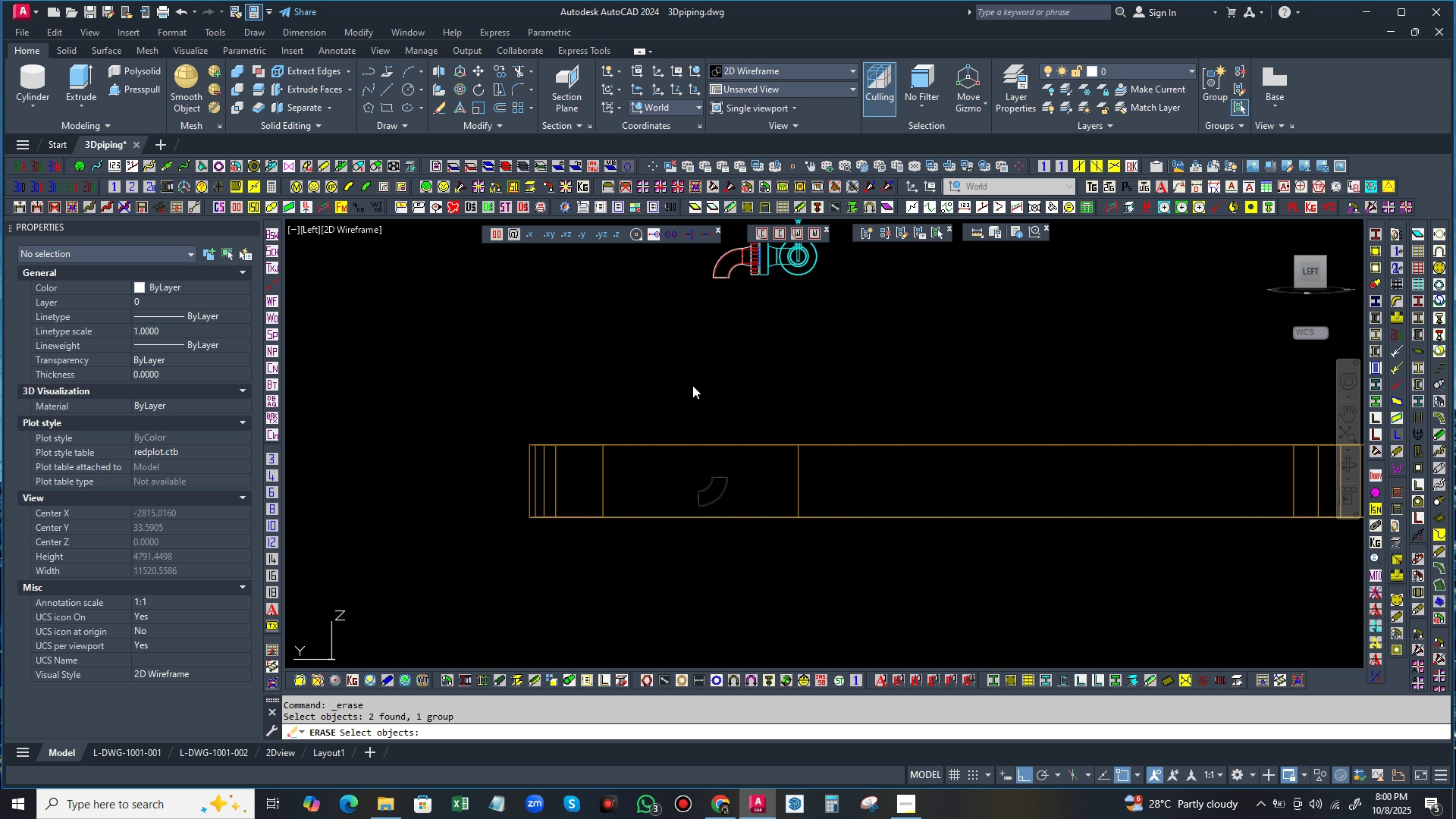 
right_click([692, 385])
 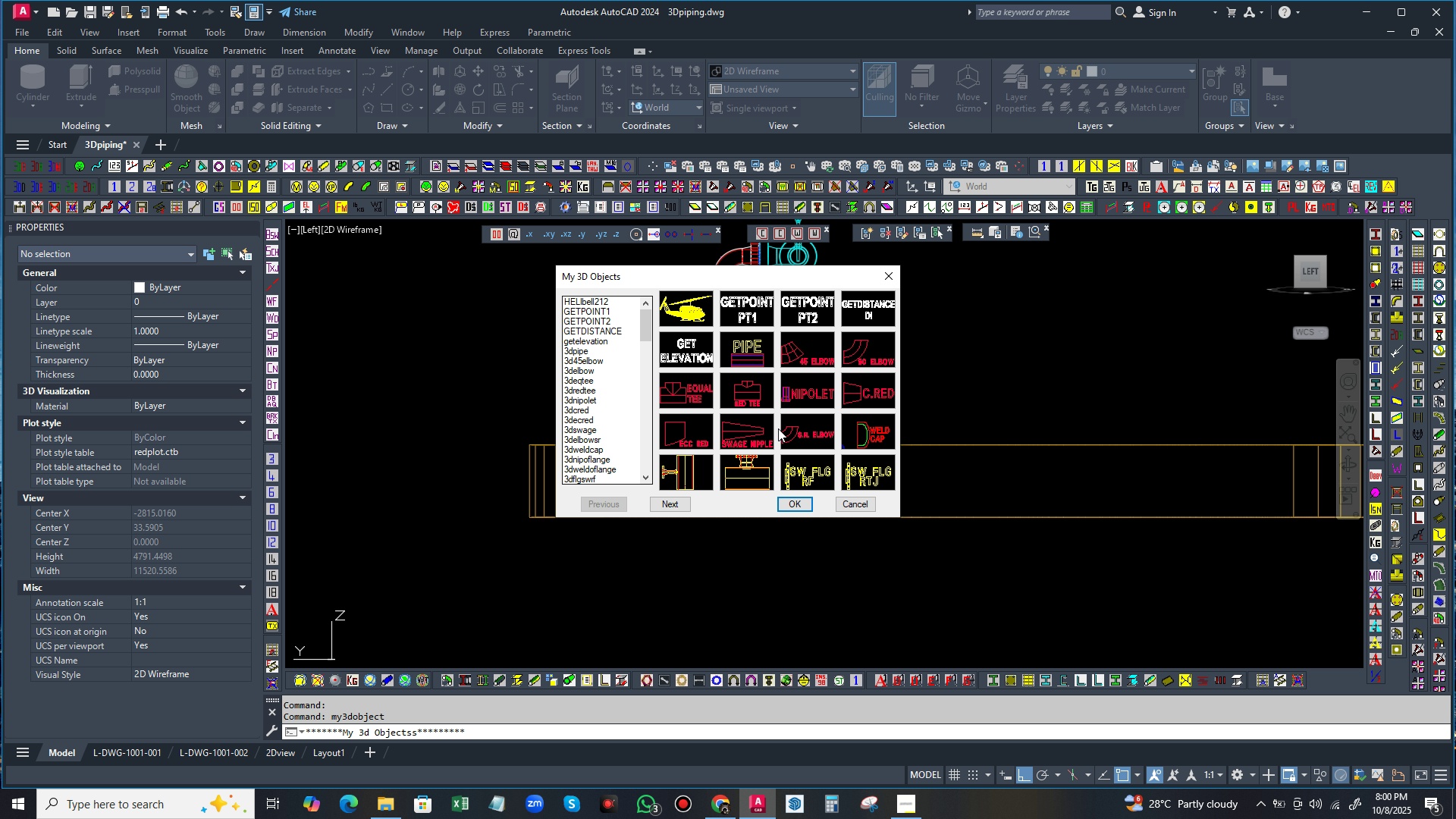 
left_click([865, 351])
 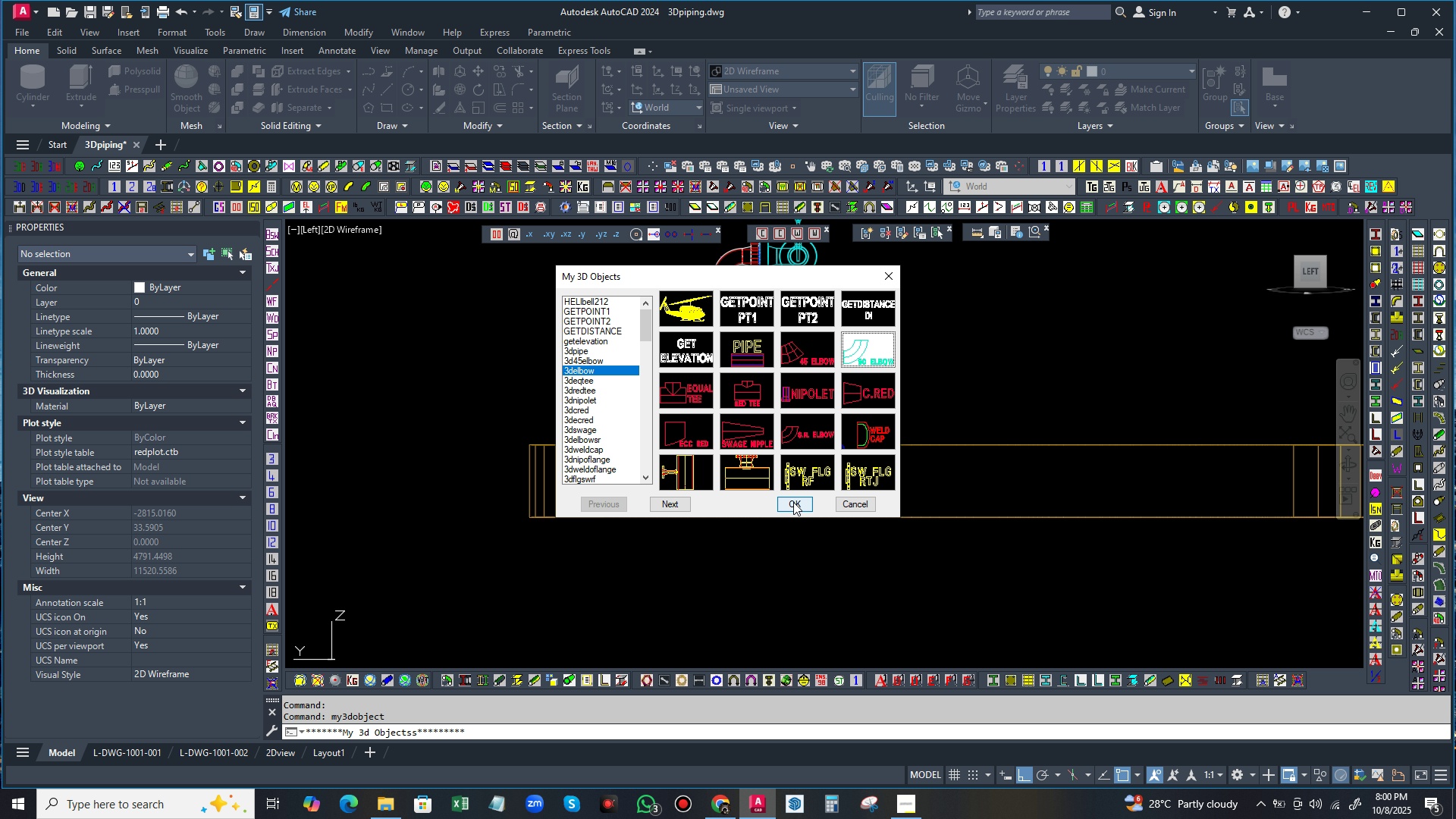 
left_click([793, 502])
 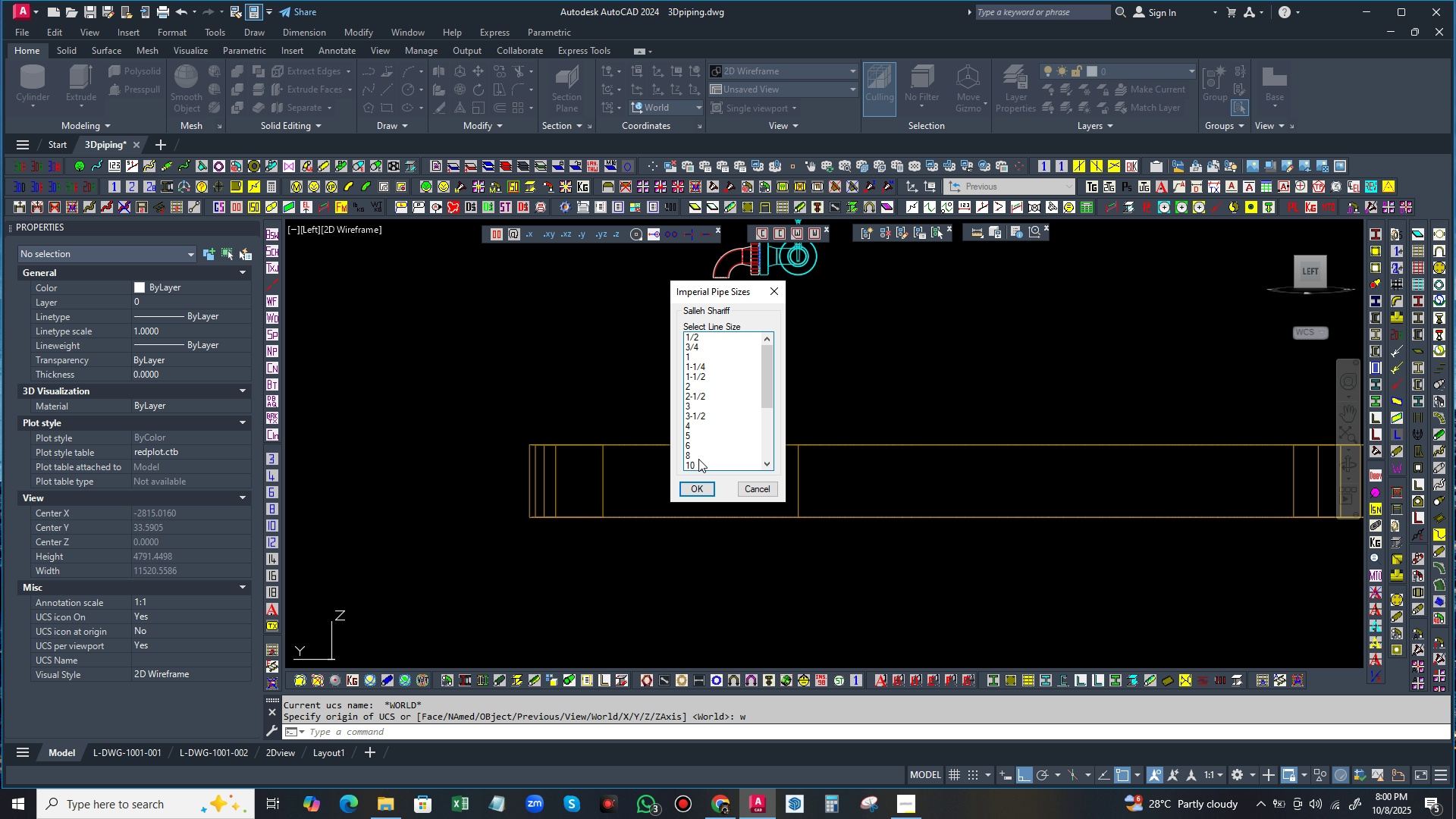 
left_click([693, 445])
 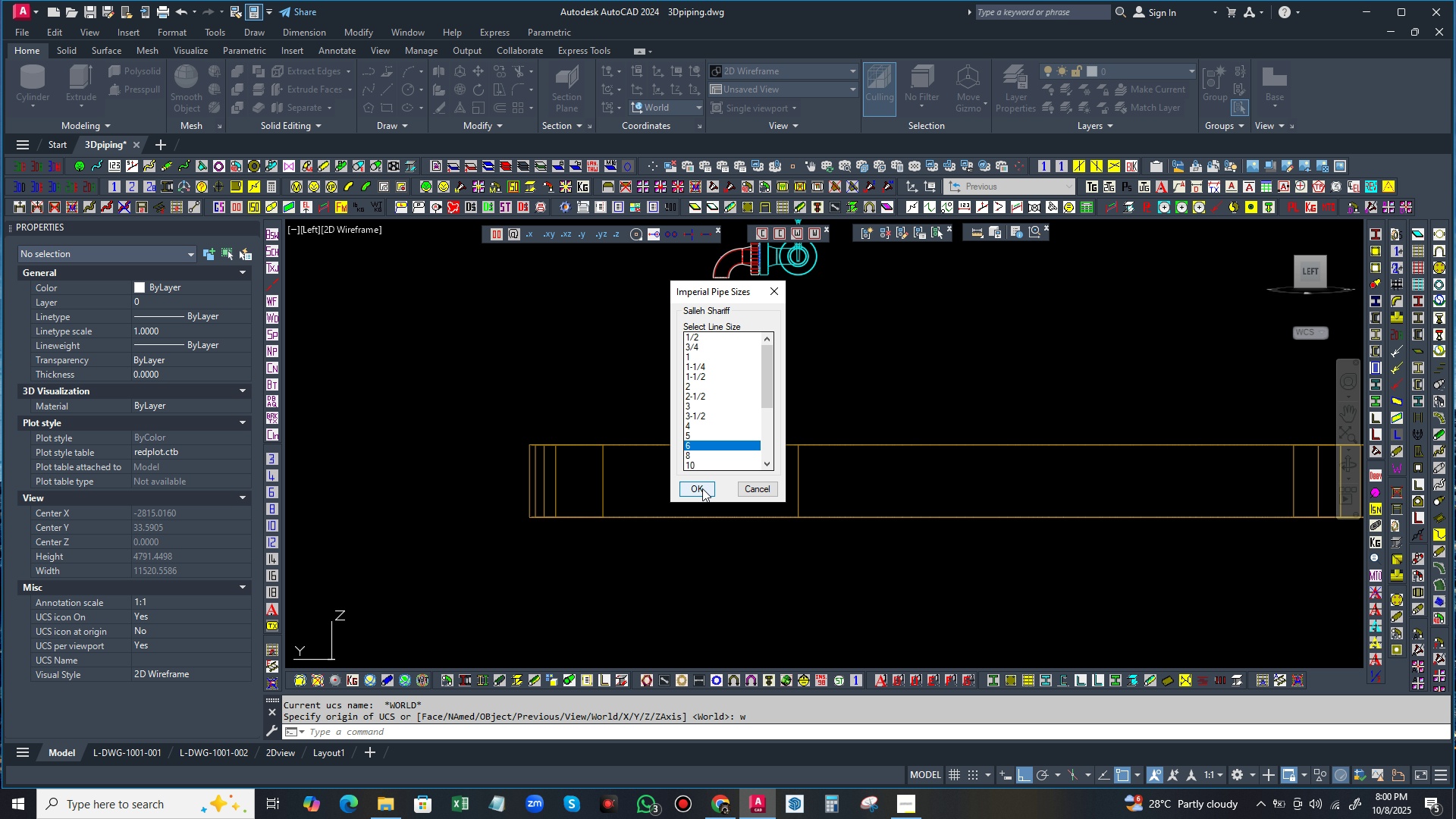 
left_click([702, 488])
 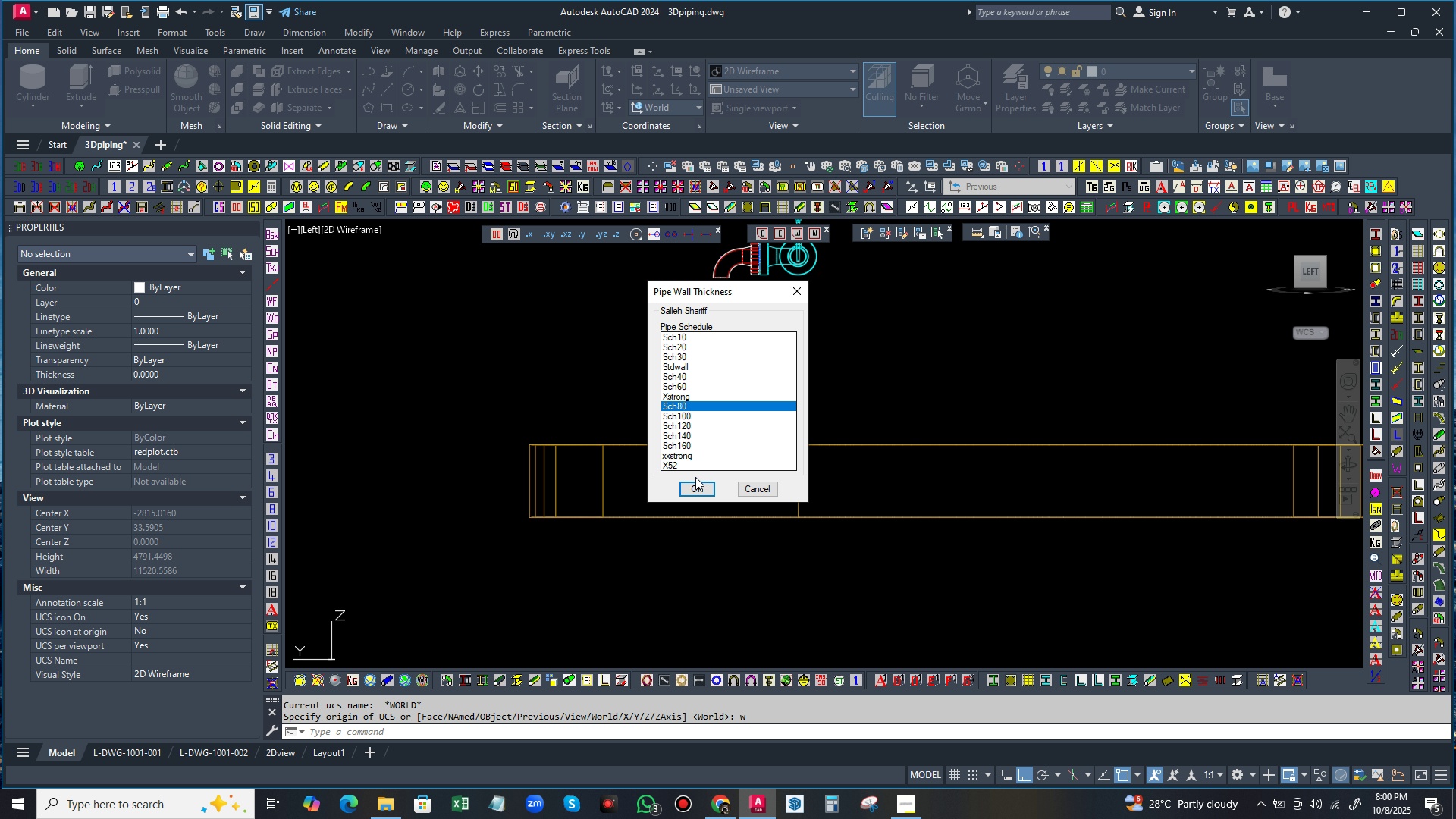 
left_click([698, 484])
 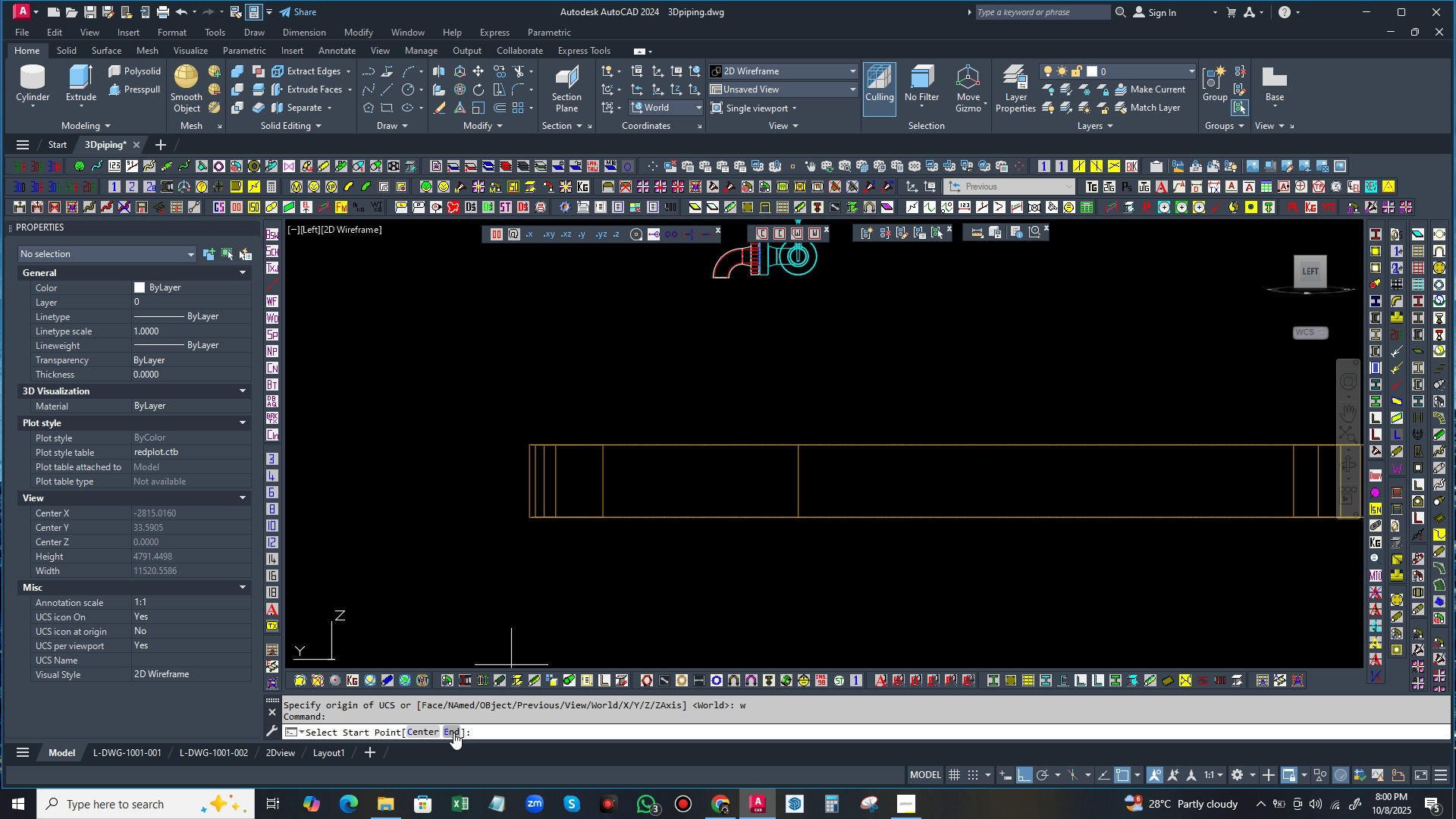 
left_click([453, 733])
 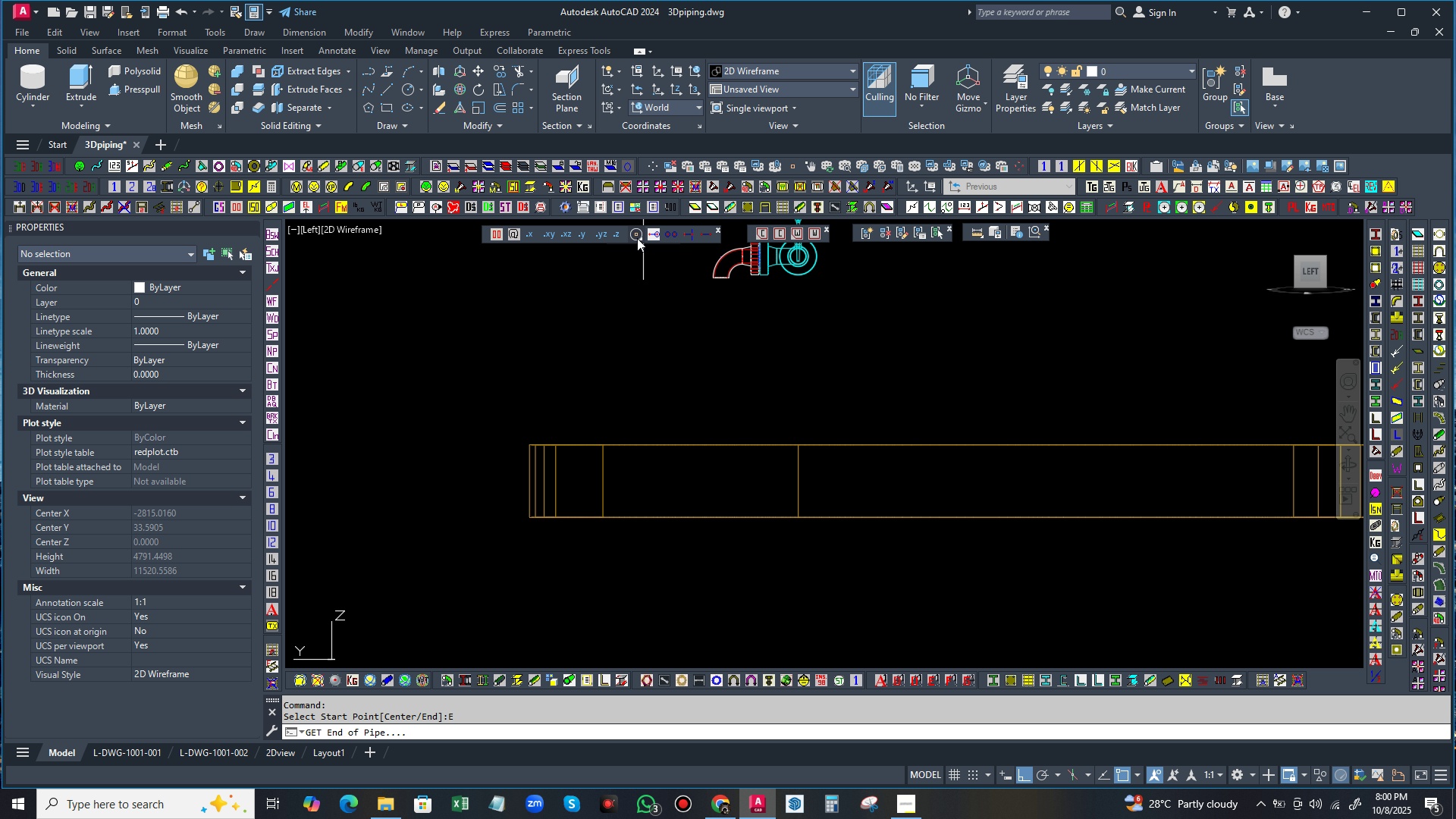 
left_click([636, 231])